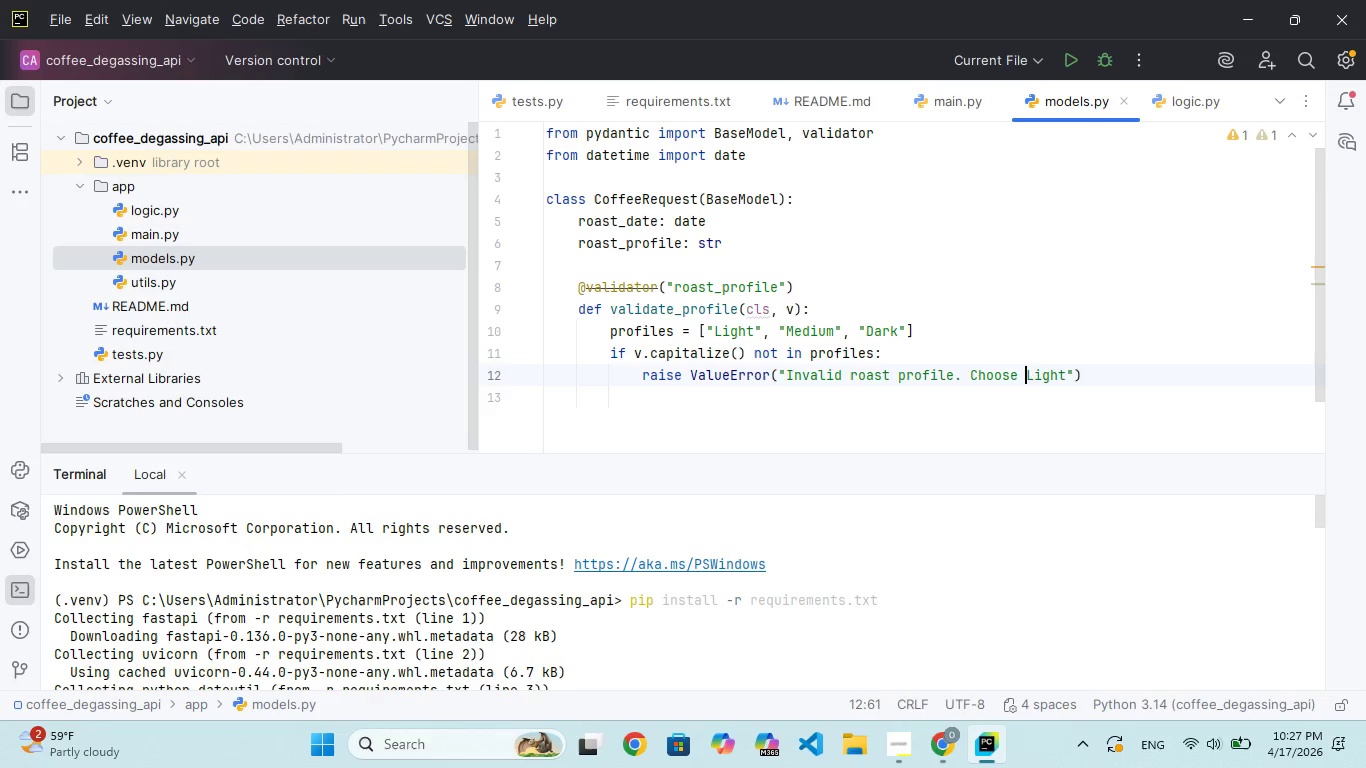 
key(ArrowRight)
 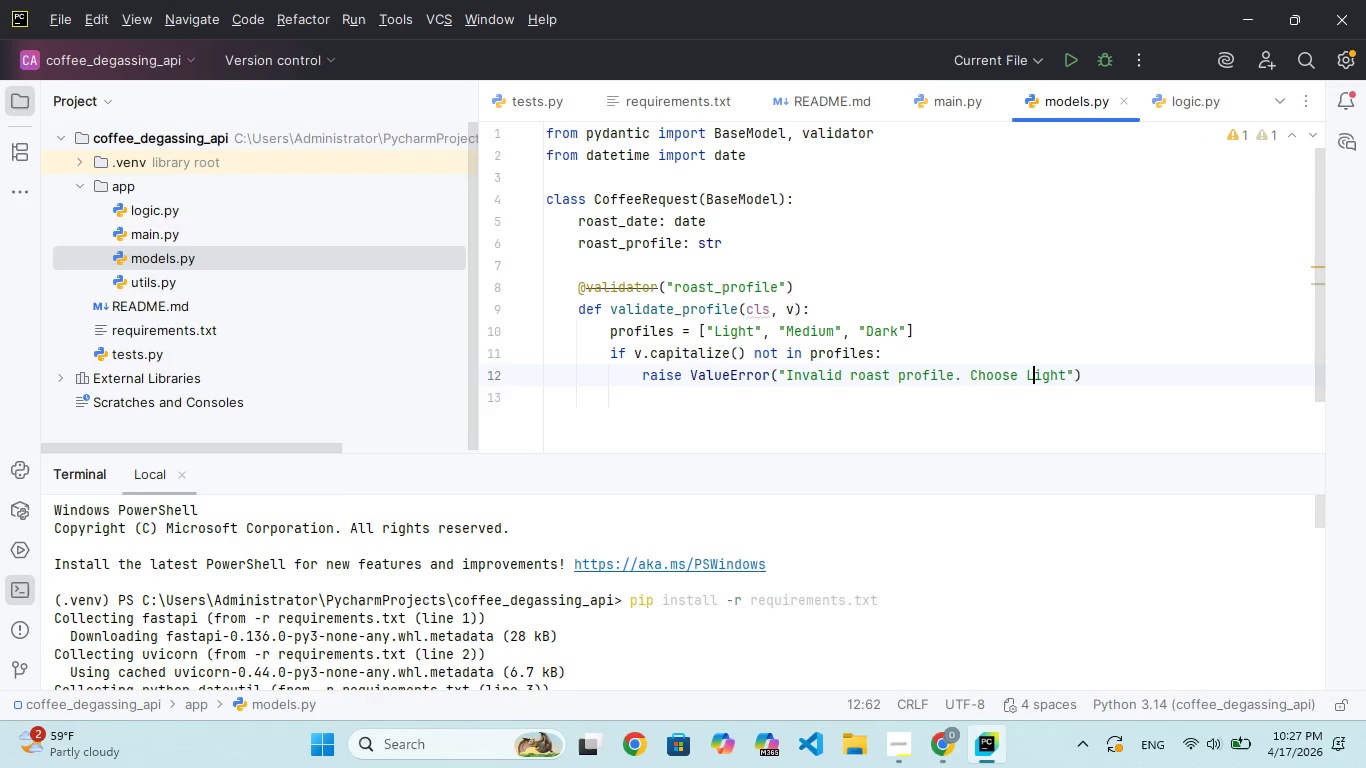 
key(ArrowRight)
 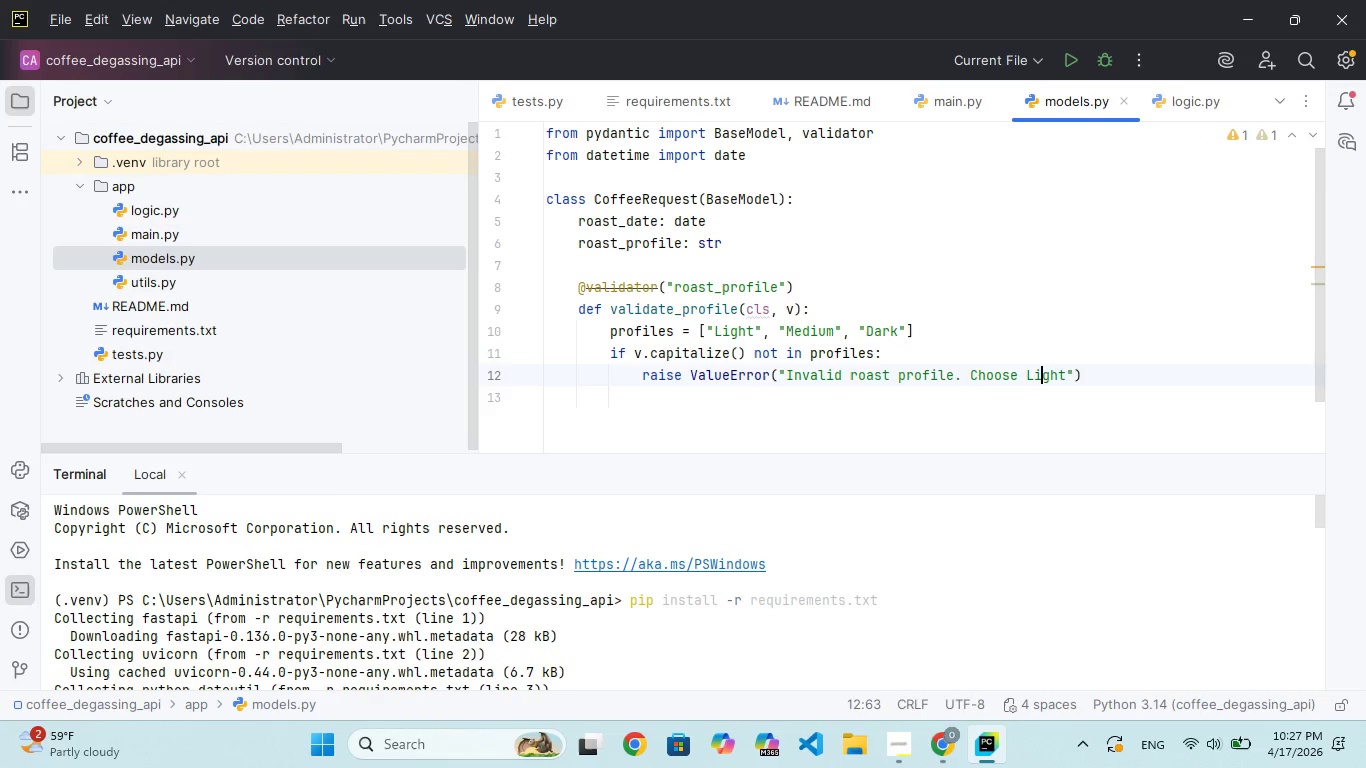 
key(ArrowRight)
 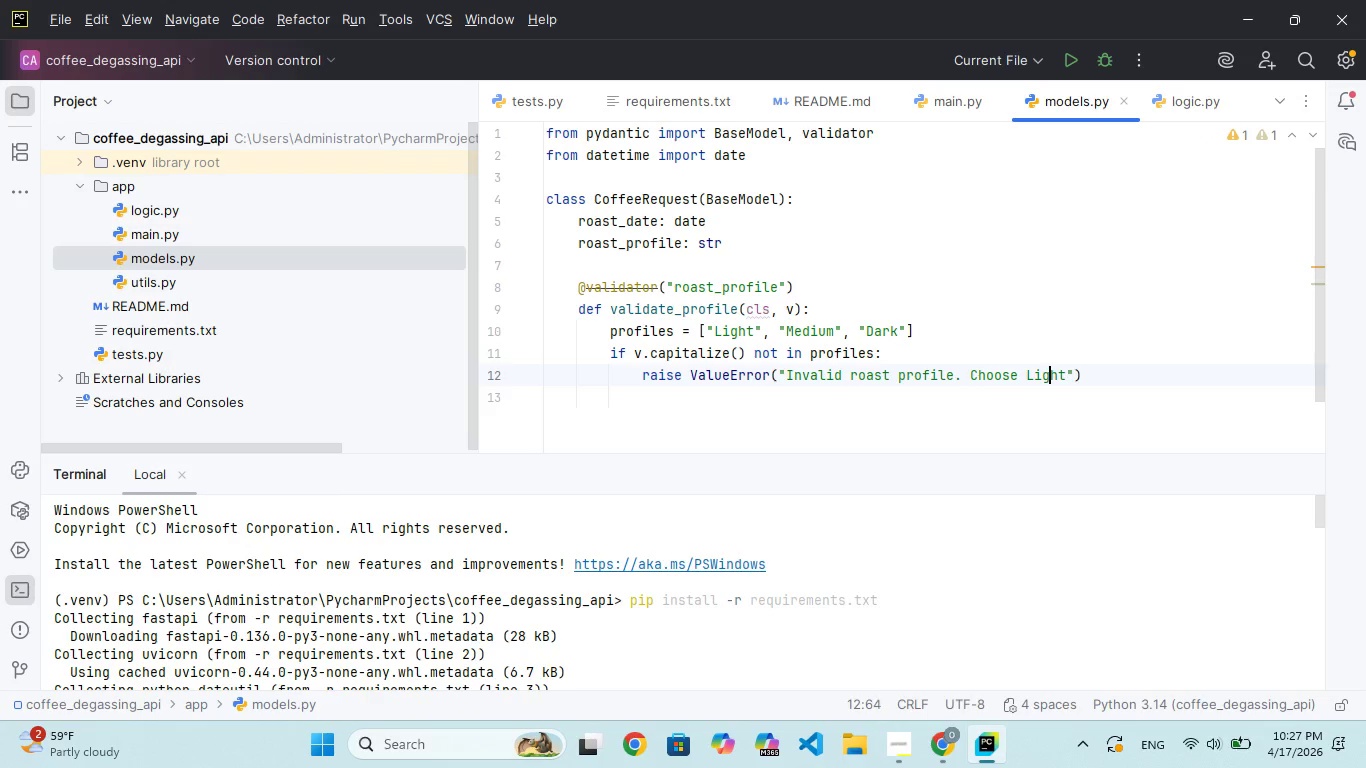 
key(ArrowRight)
 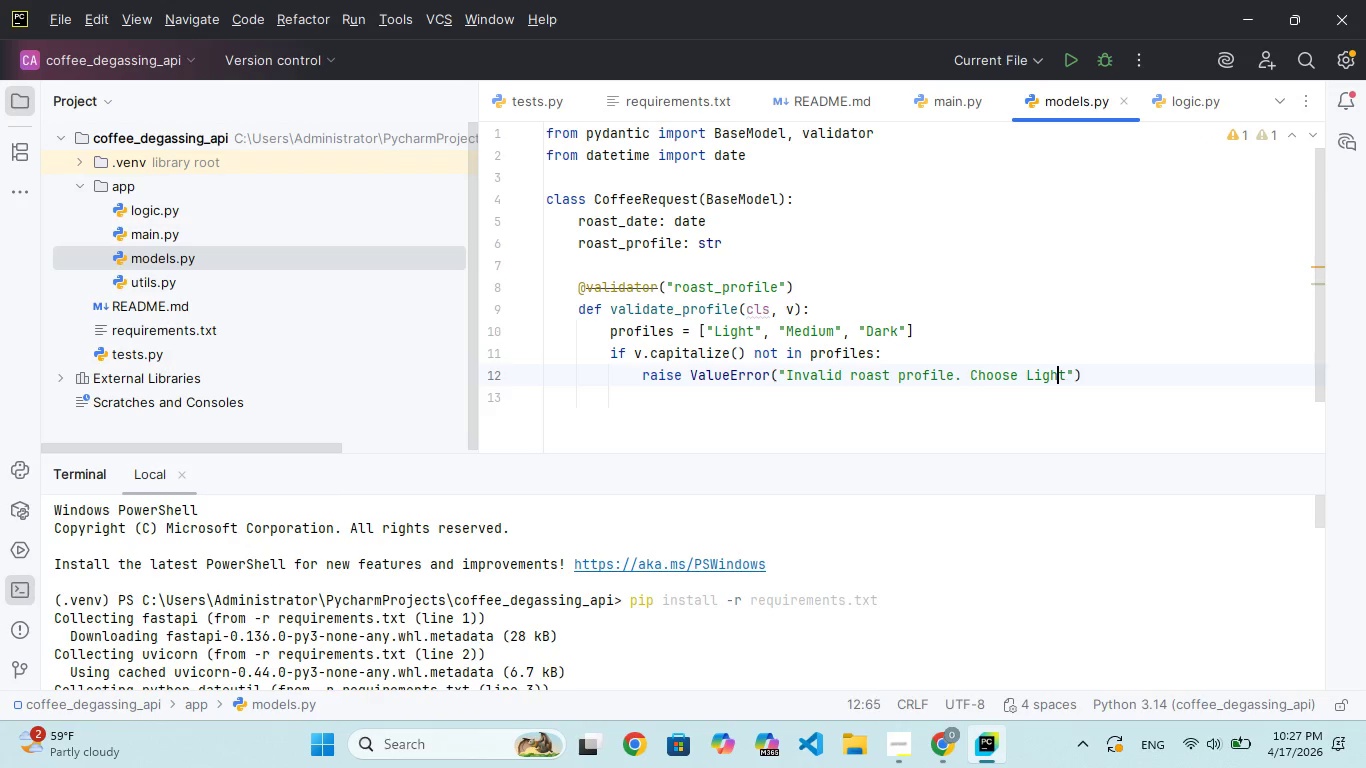 
key(ArrowRight)
 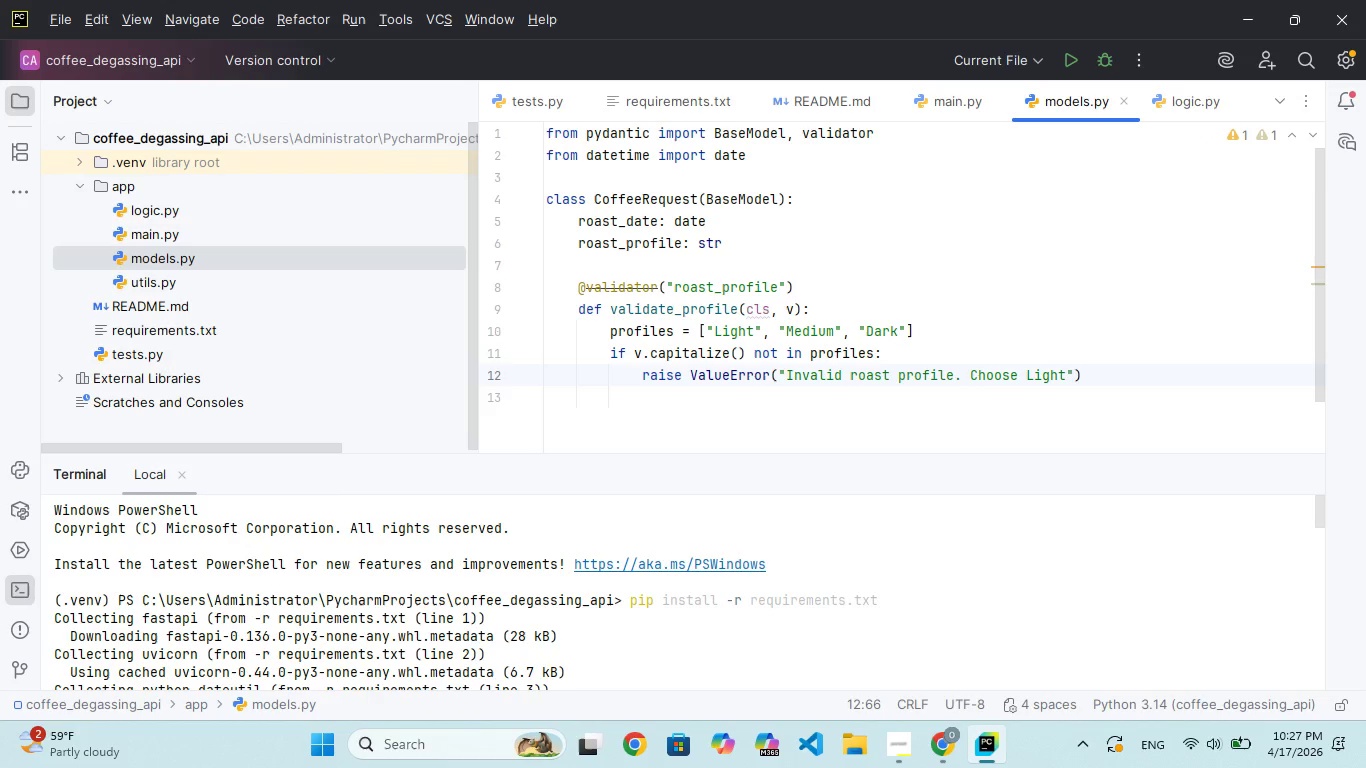 
type(, Medium)
 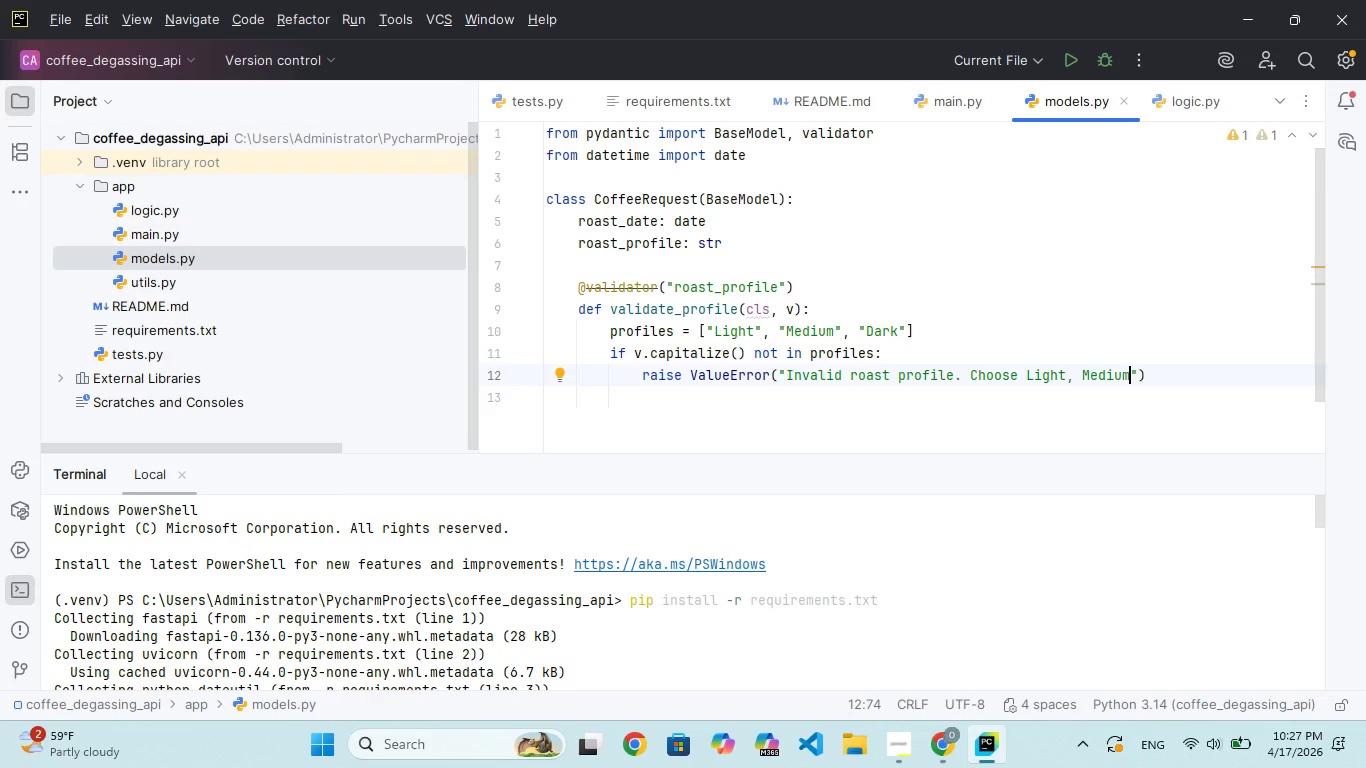 
type(, or Dark.)
 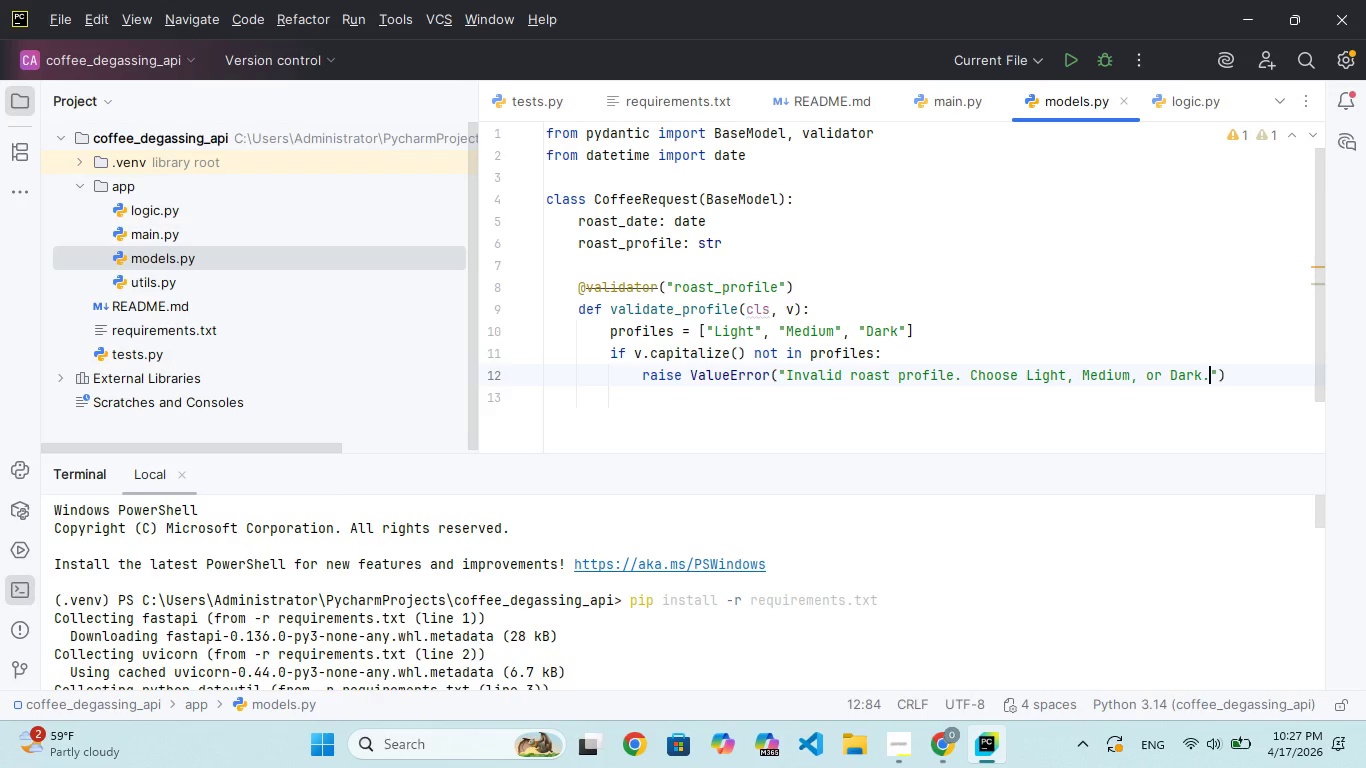 
key(ArrowRight)
 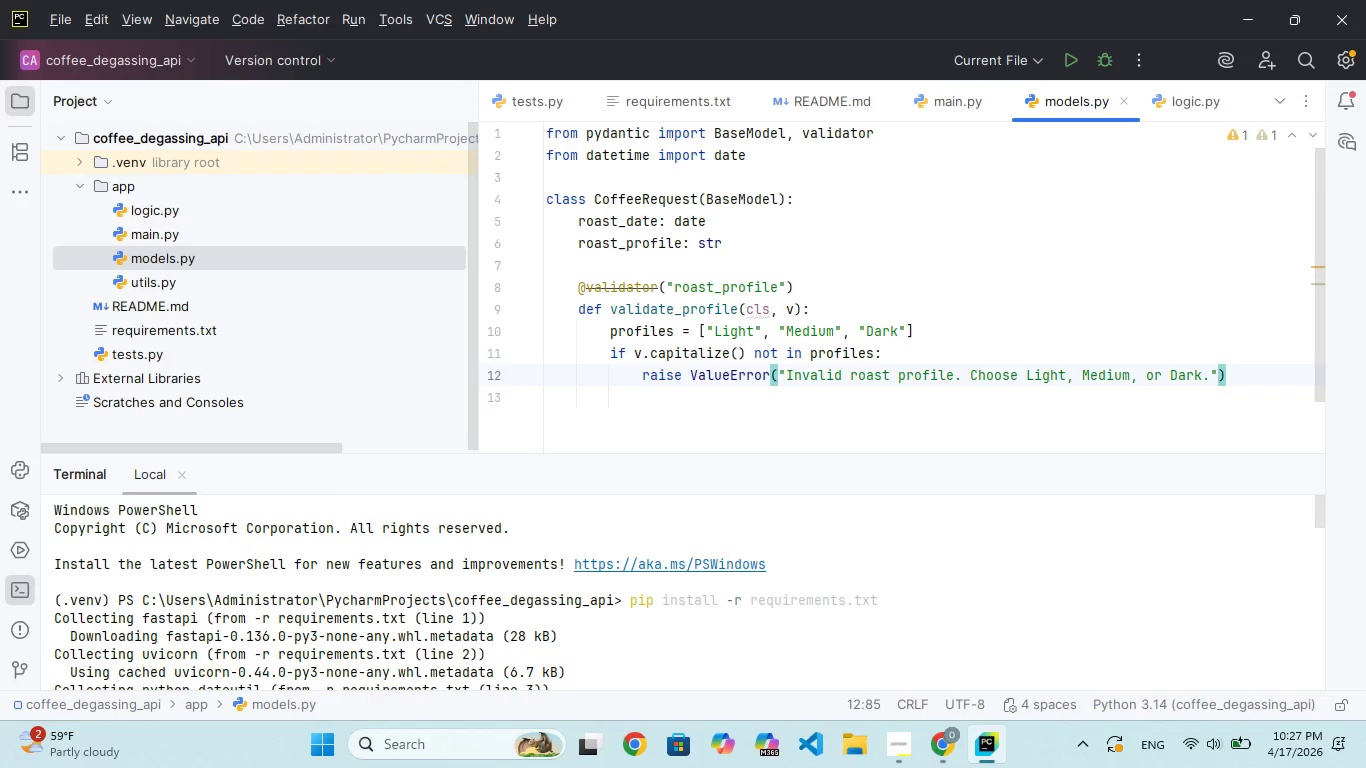 
key(ArrowRight)
 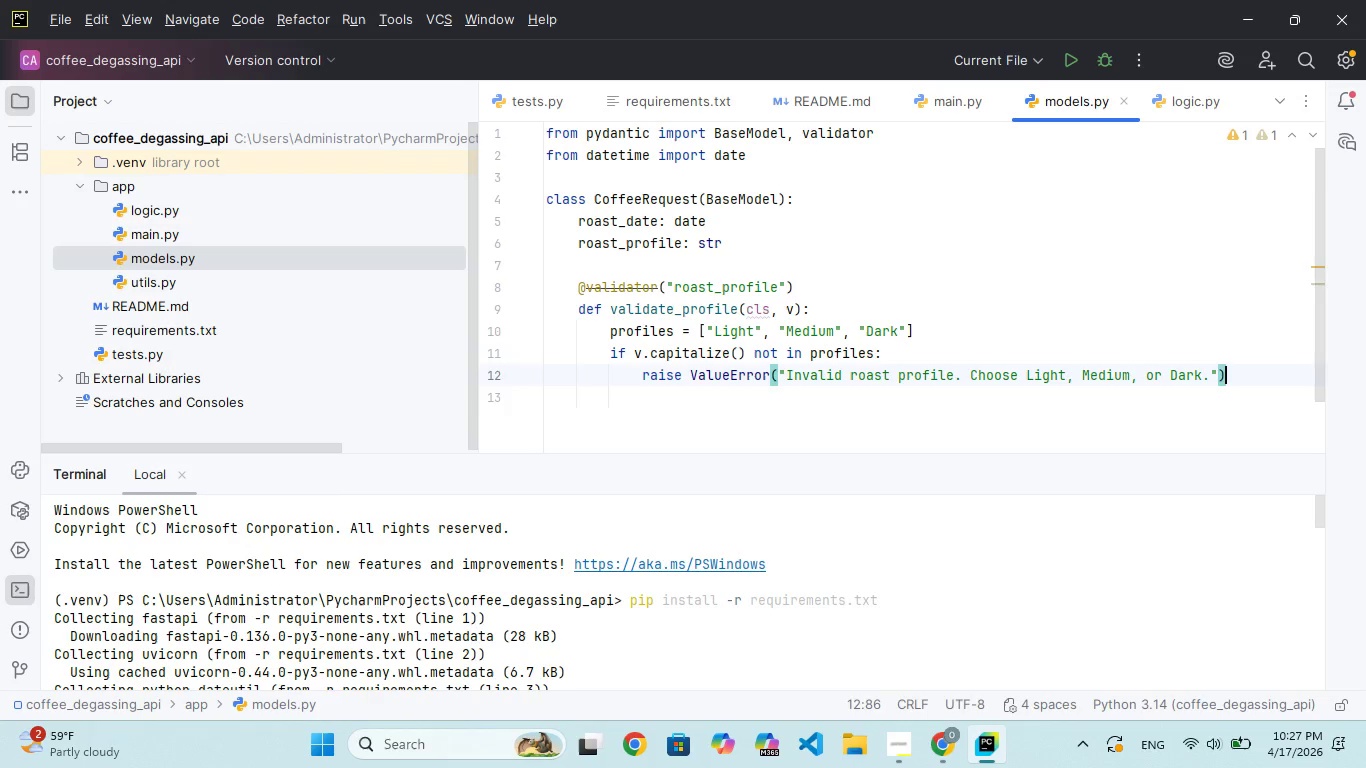 
key(Enter)
 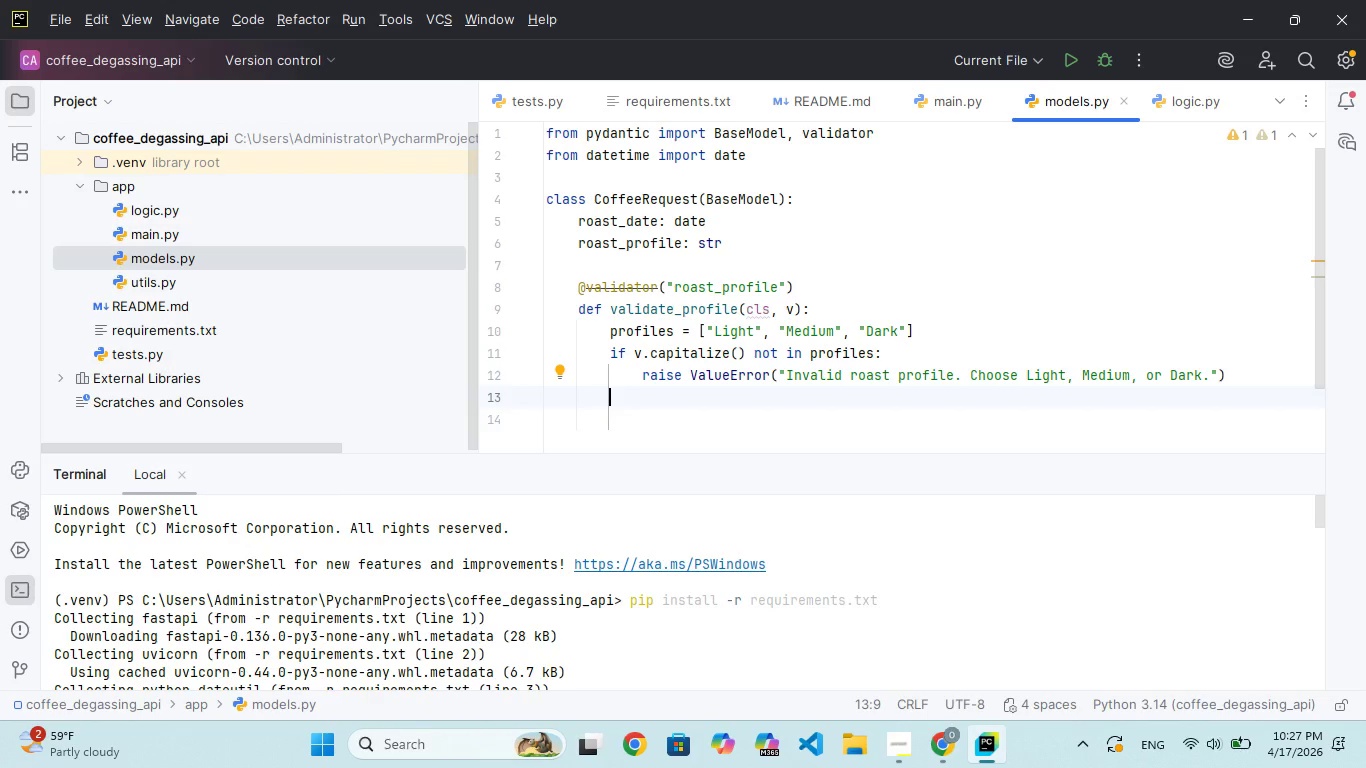 
wait(12.53)
 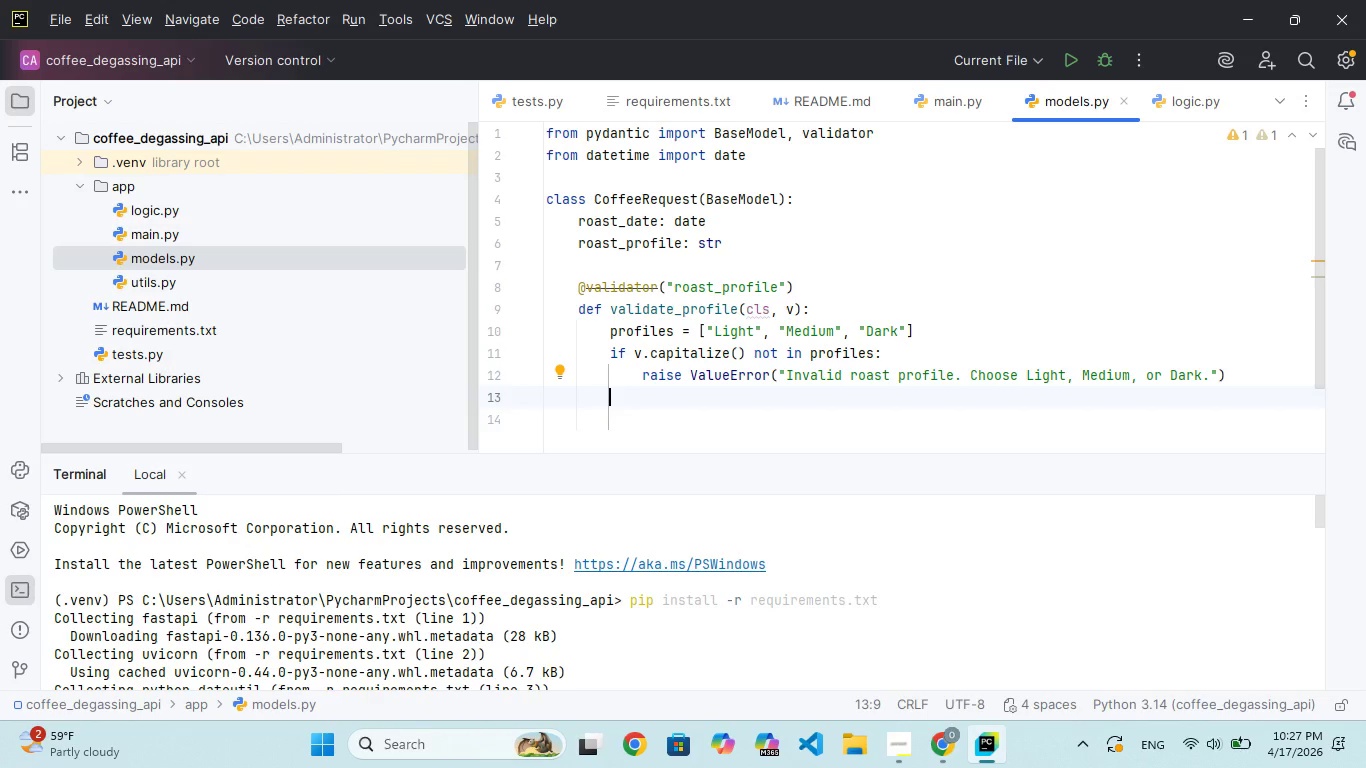 
type(return v.captalie)
 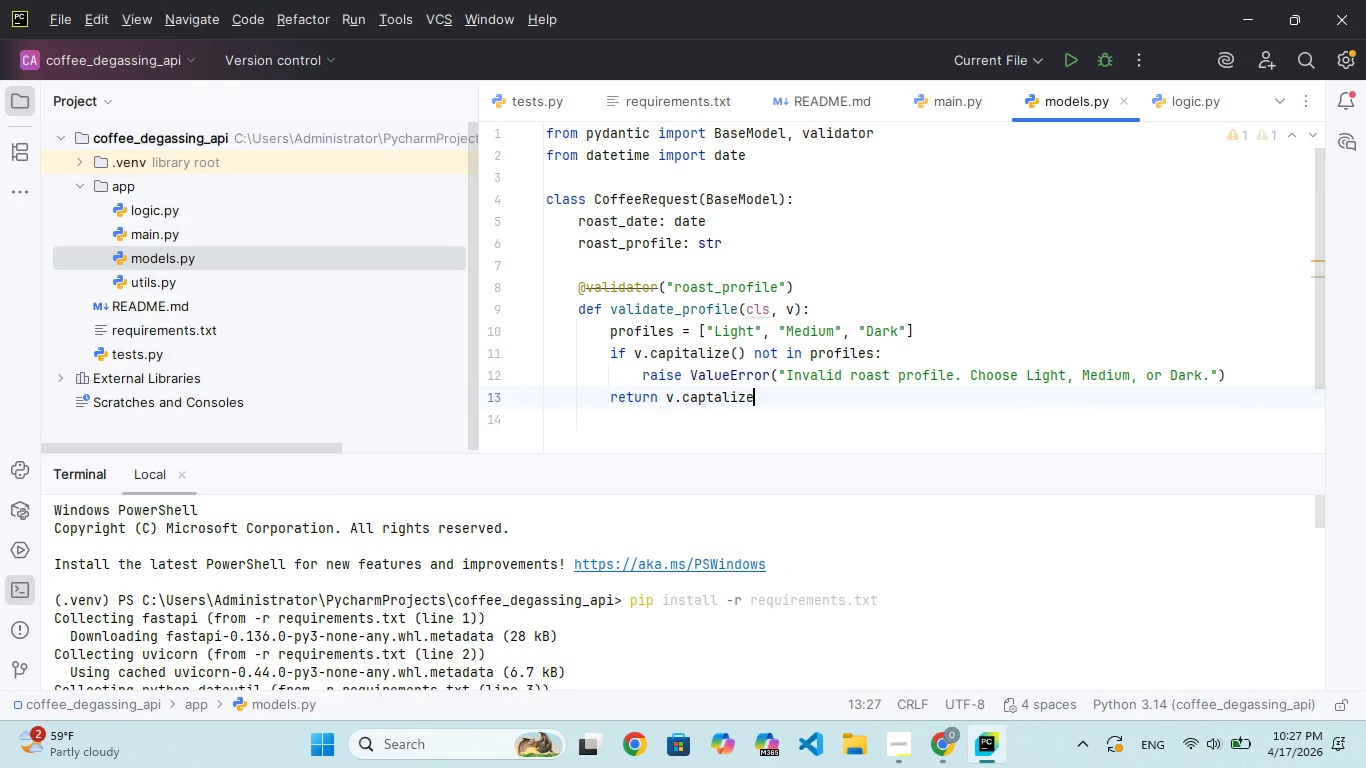 
hold_key(key=Z, duration=0.36)
 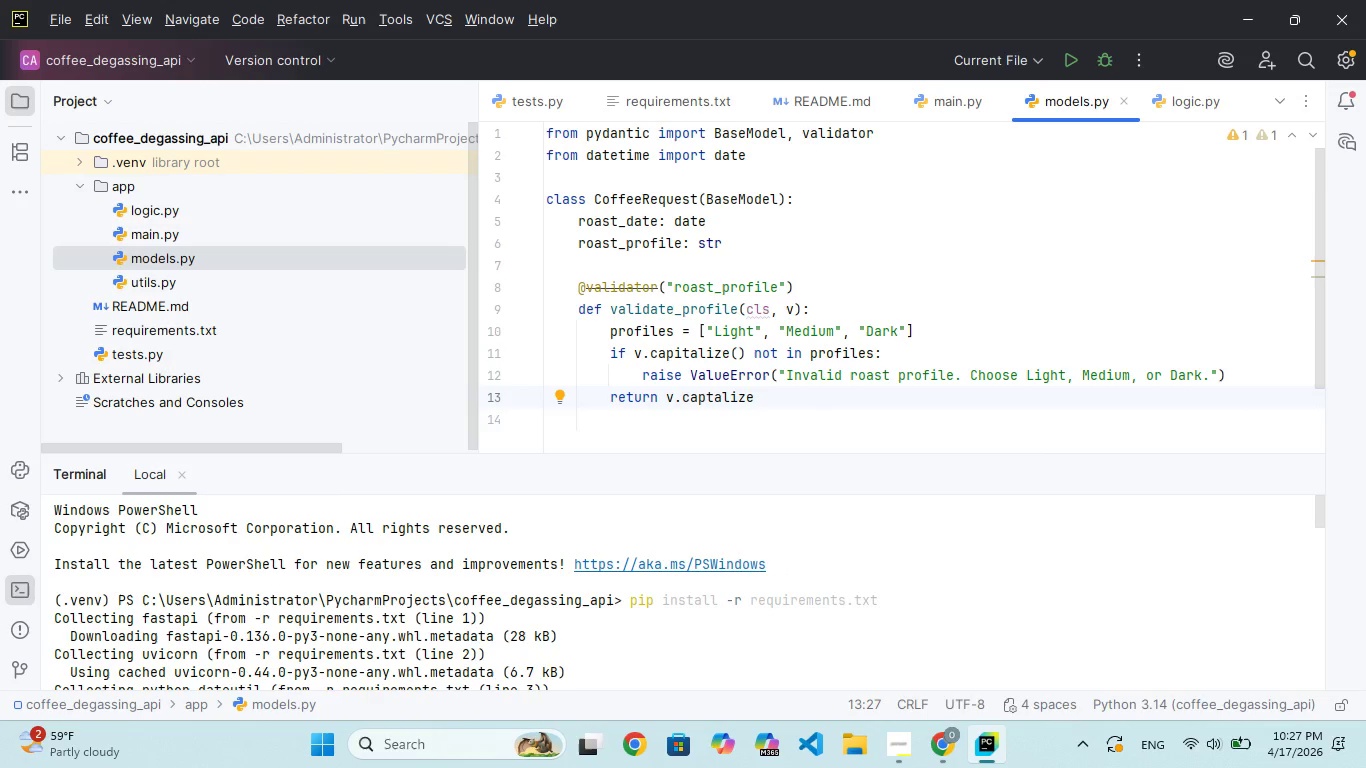 
key(Shift+9)
 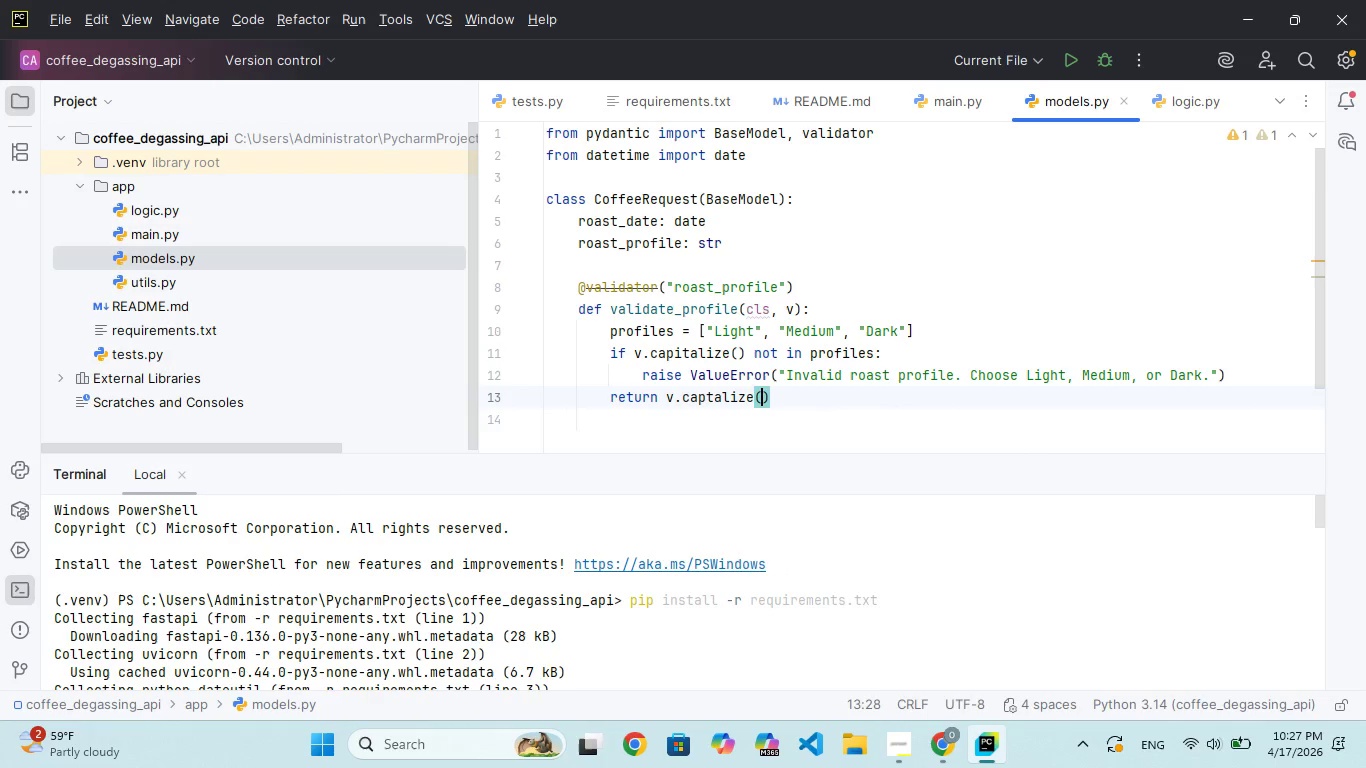 
key(ArrowRight)
 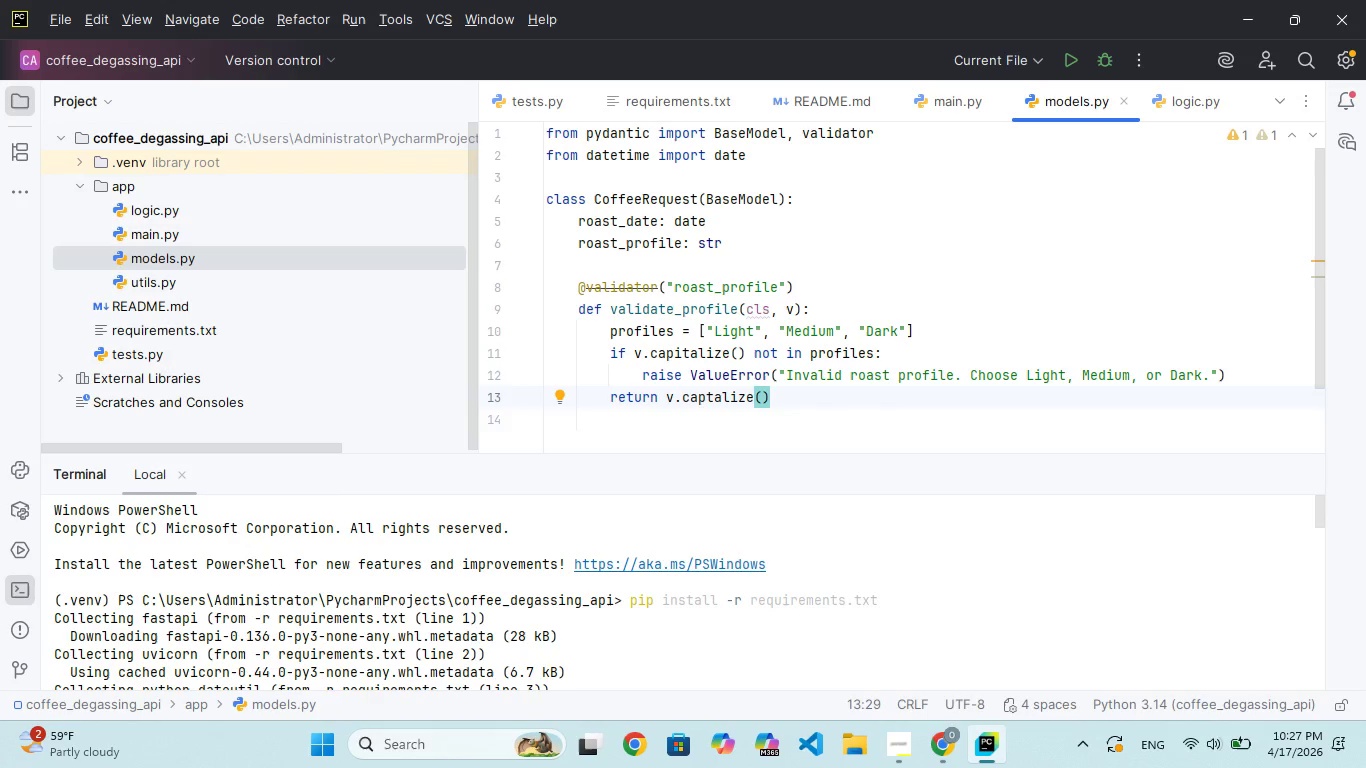 
key(Enter)
 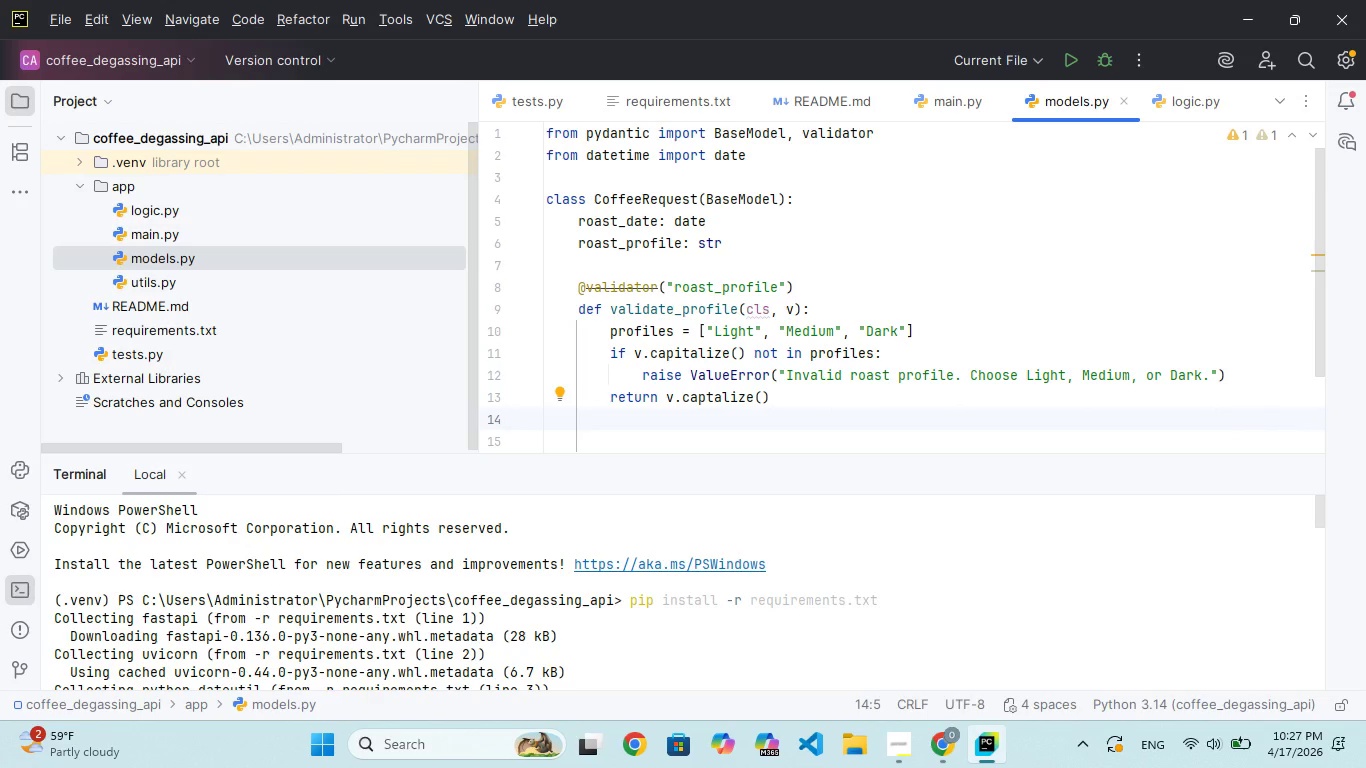 
key(Enter)
 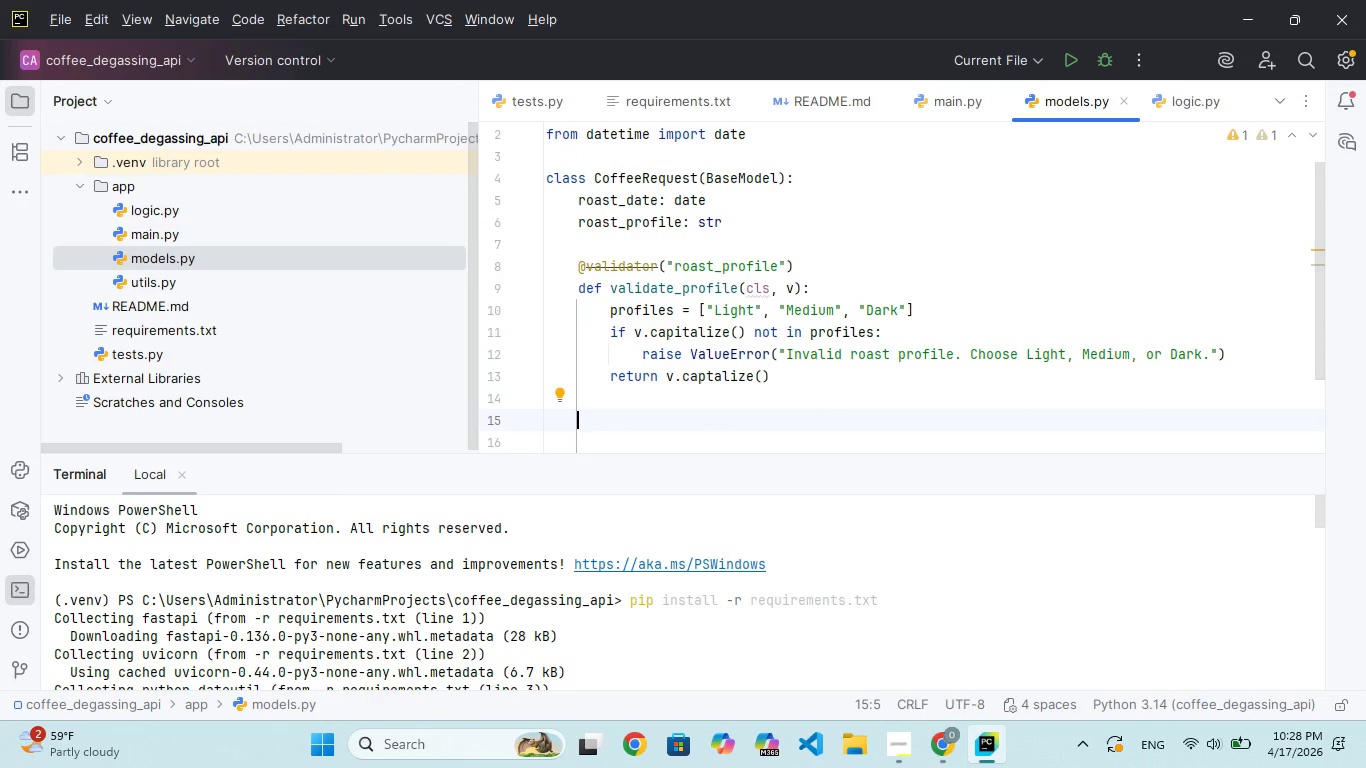 
wait(5.06)
 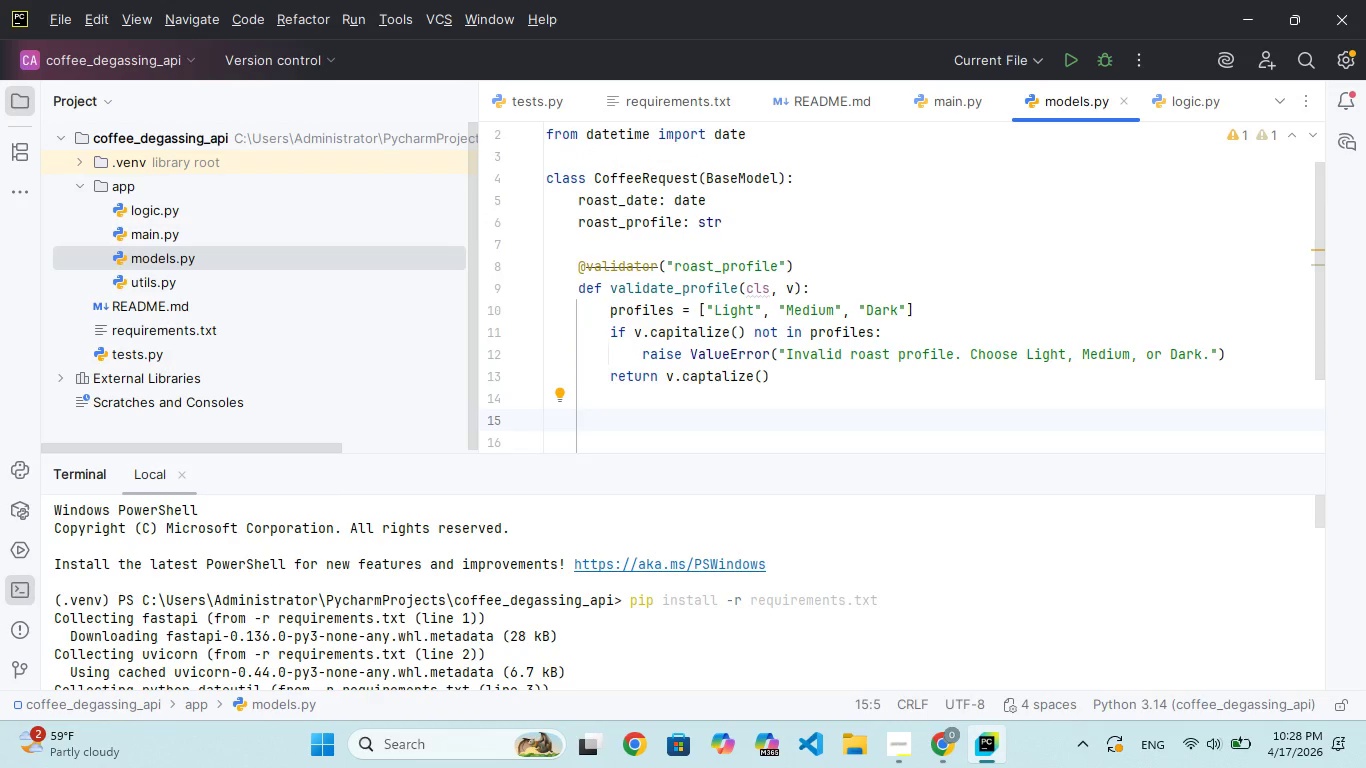 
key(Backspace)
 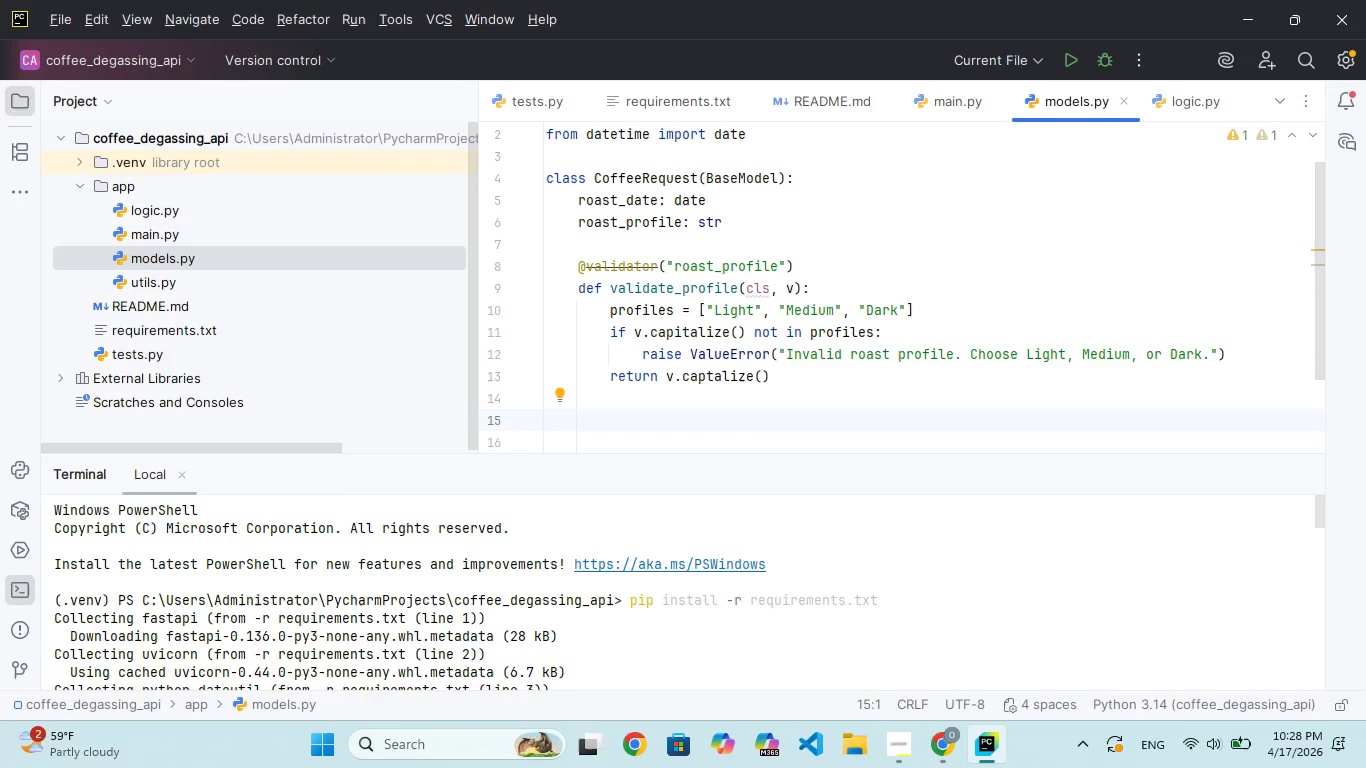 
wait(12.61)
 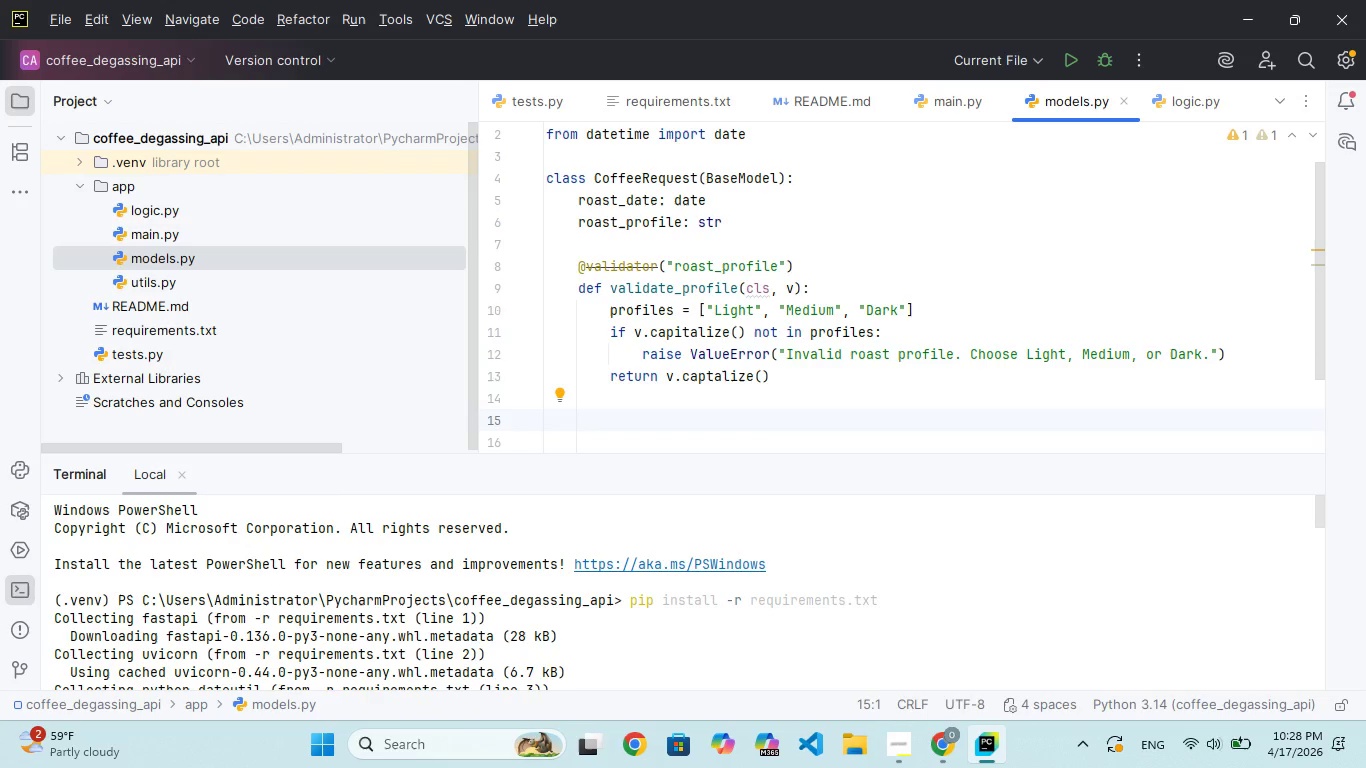 
type(class CoffeeResponse(BaseModel)
 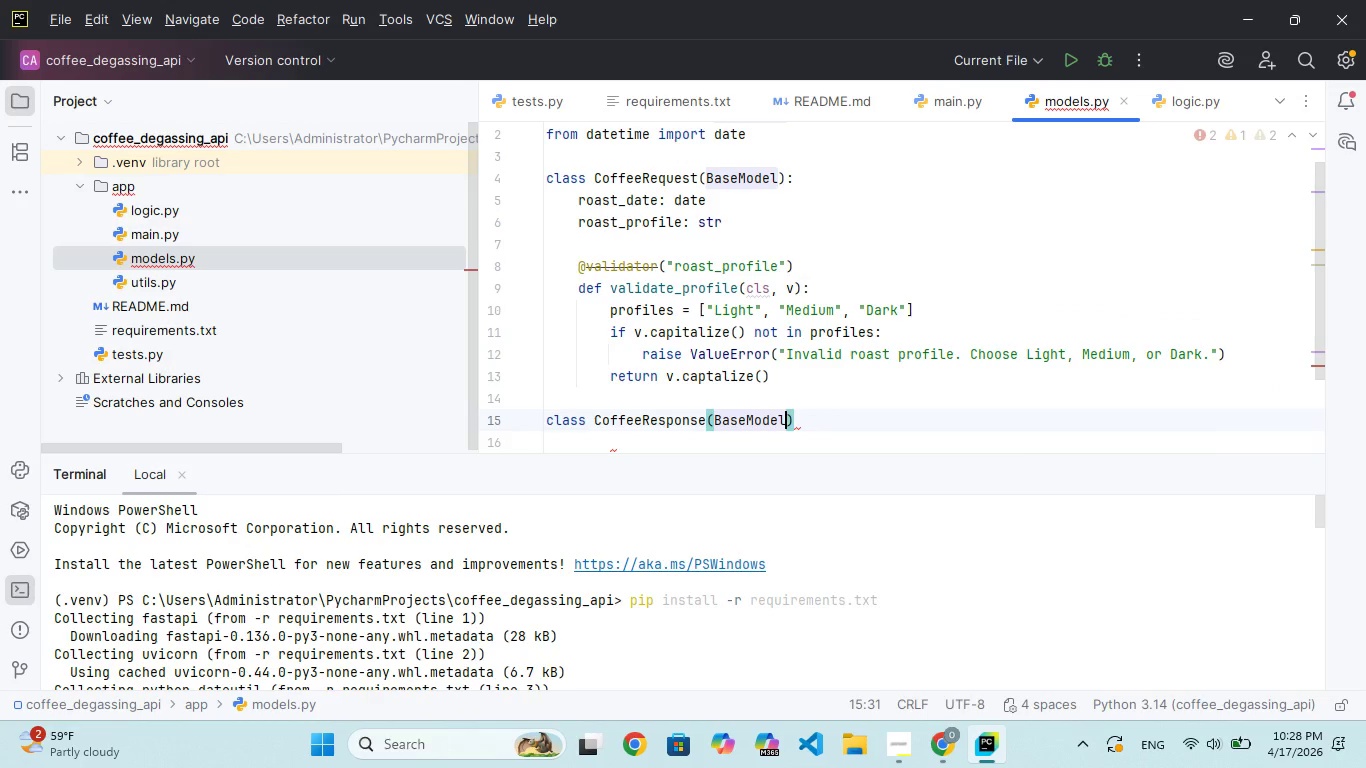 
key(ArrowRight)
 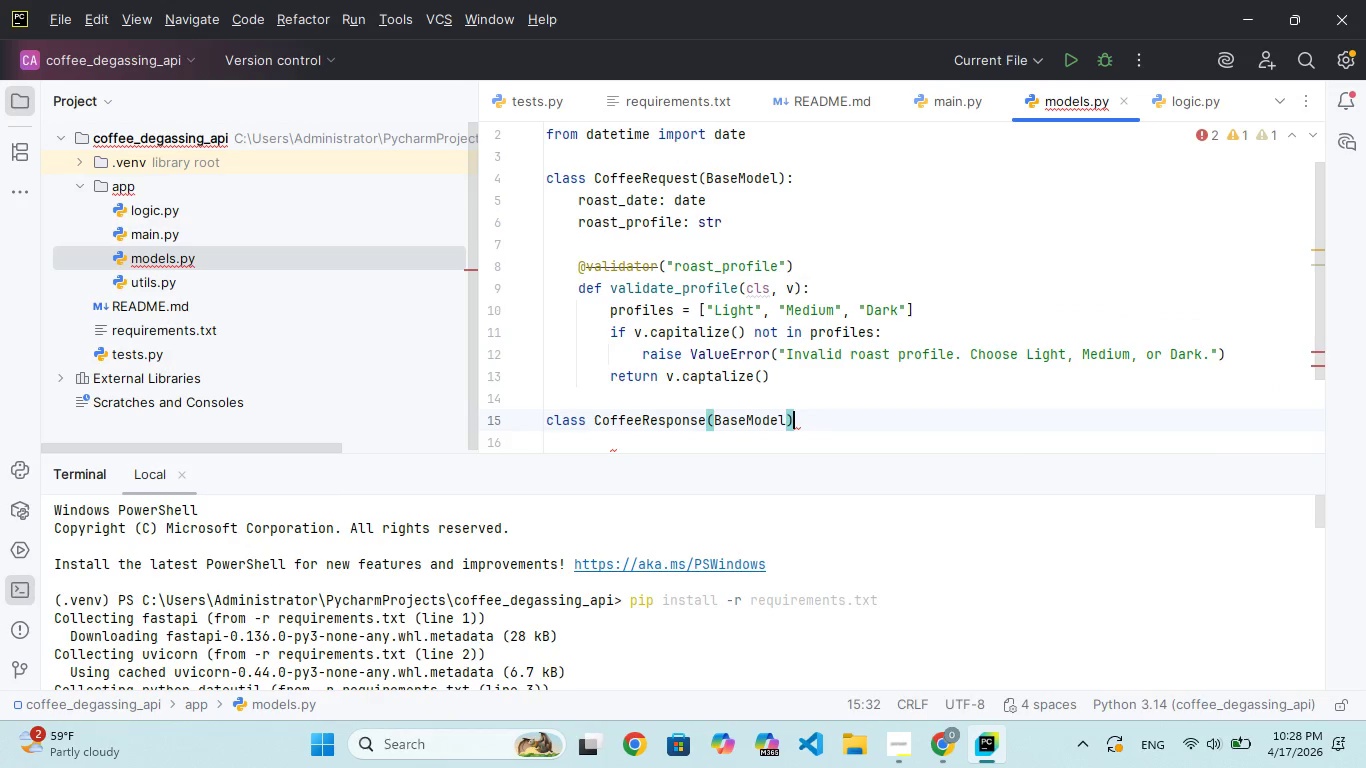 
key(Shift+ShiftRight)
 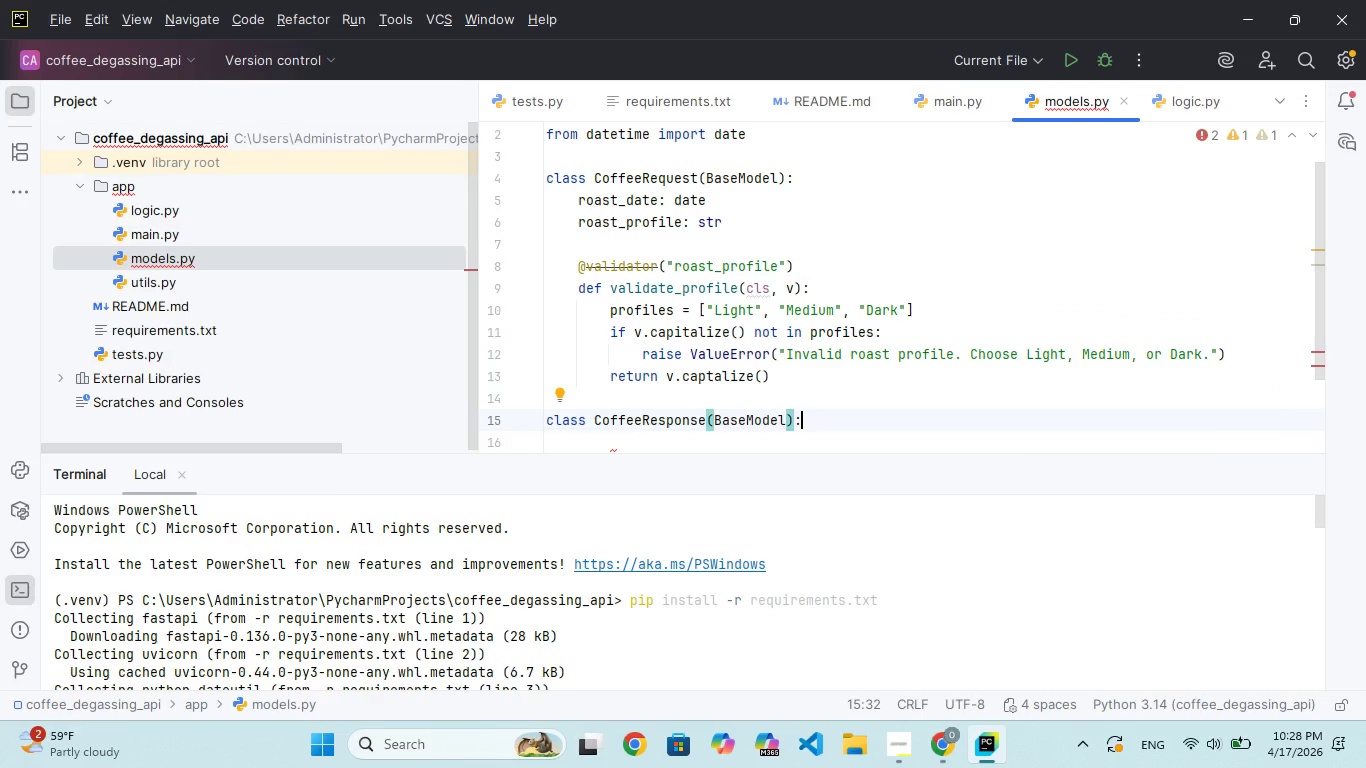 
key(Shift+Semicolon)
 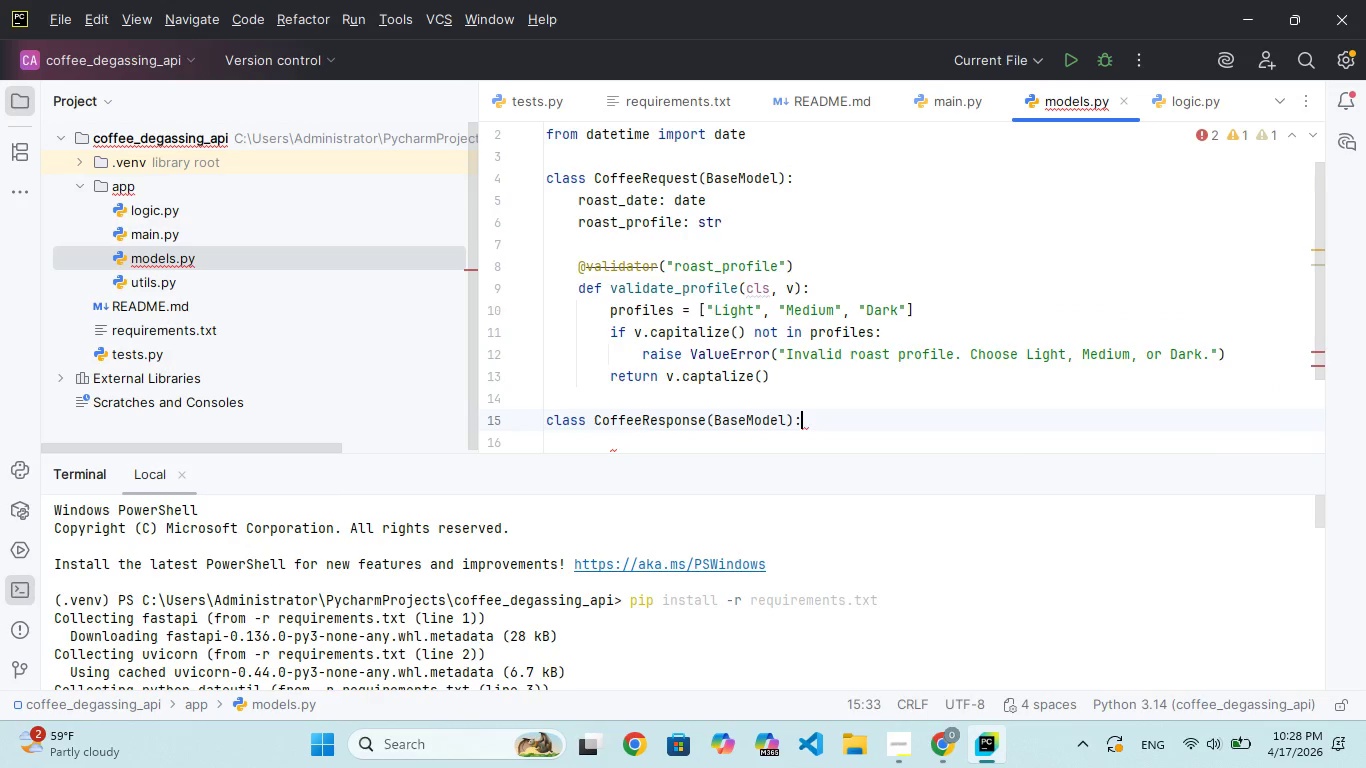 
key(Enter)
 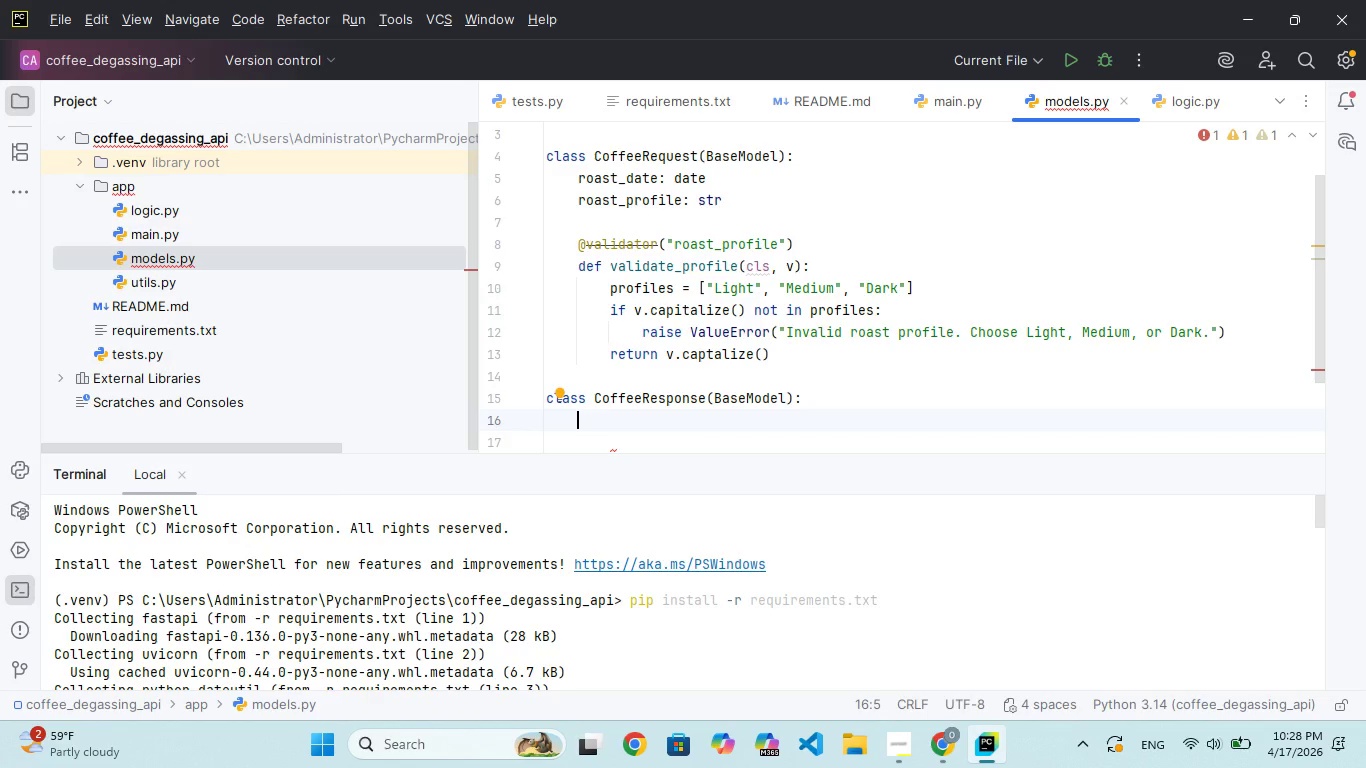 
wait(11.03)
 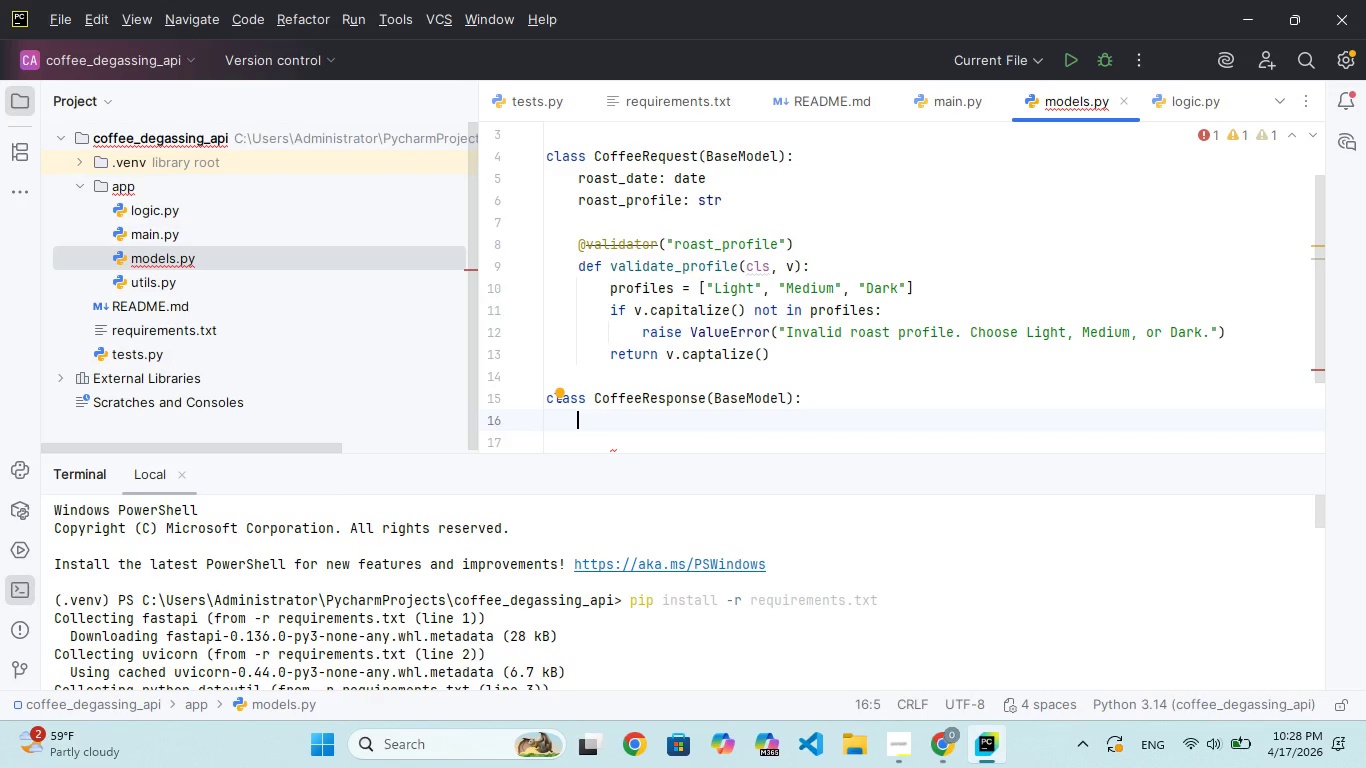 
type(status: str)
 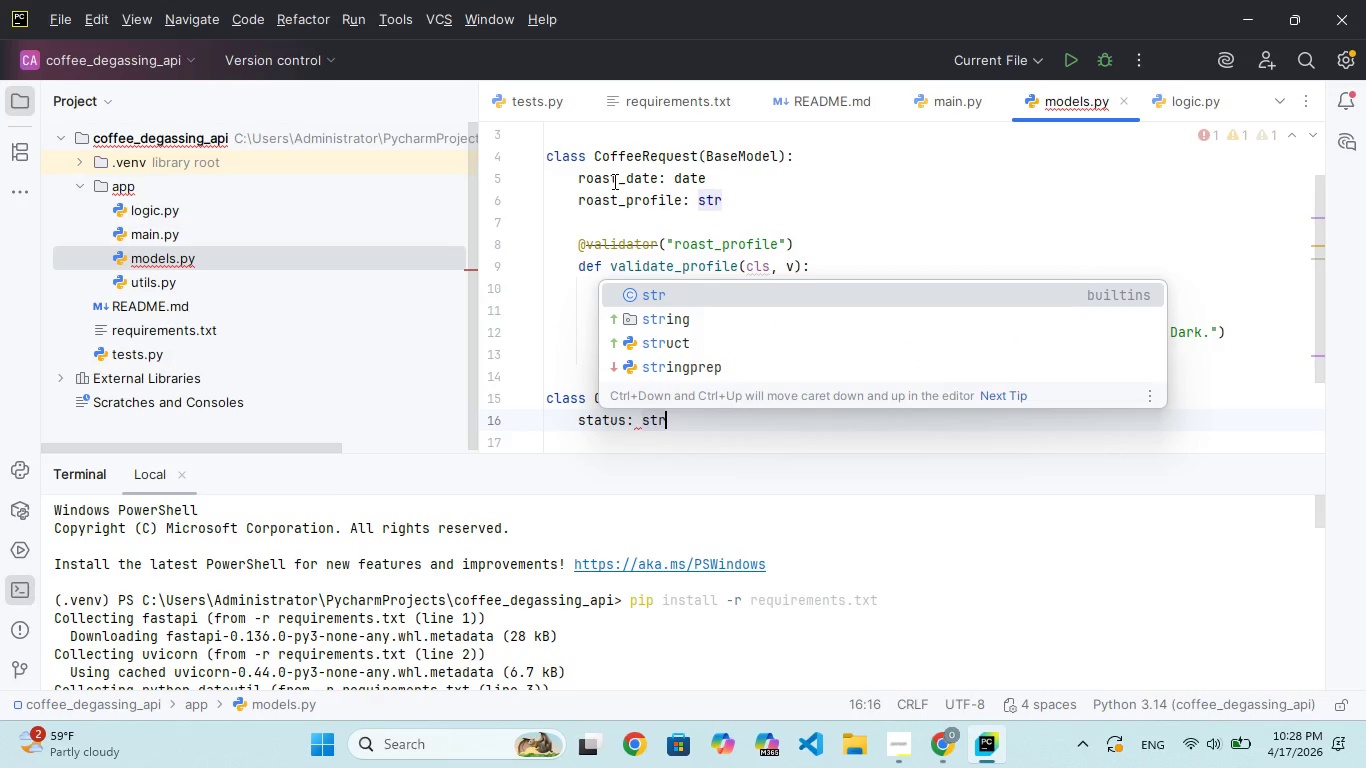 
key(Enter)
 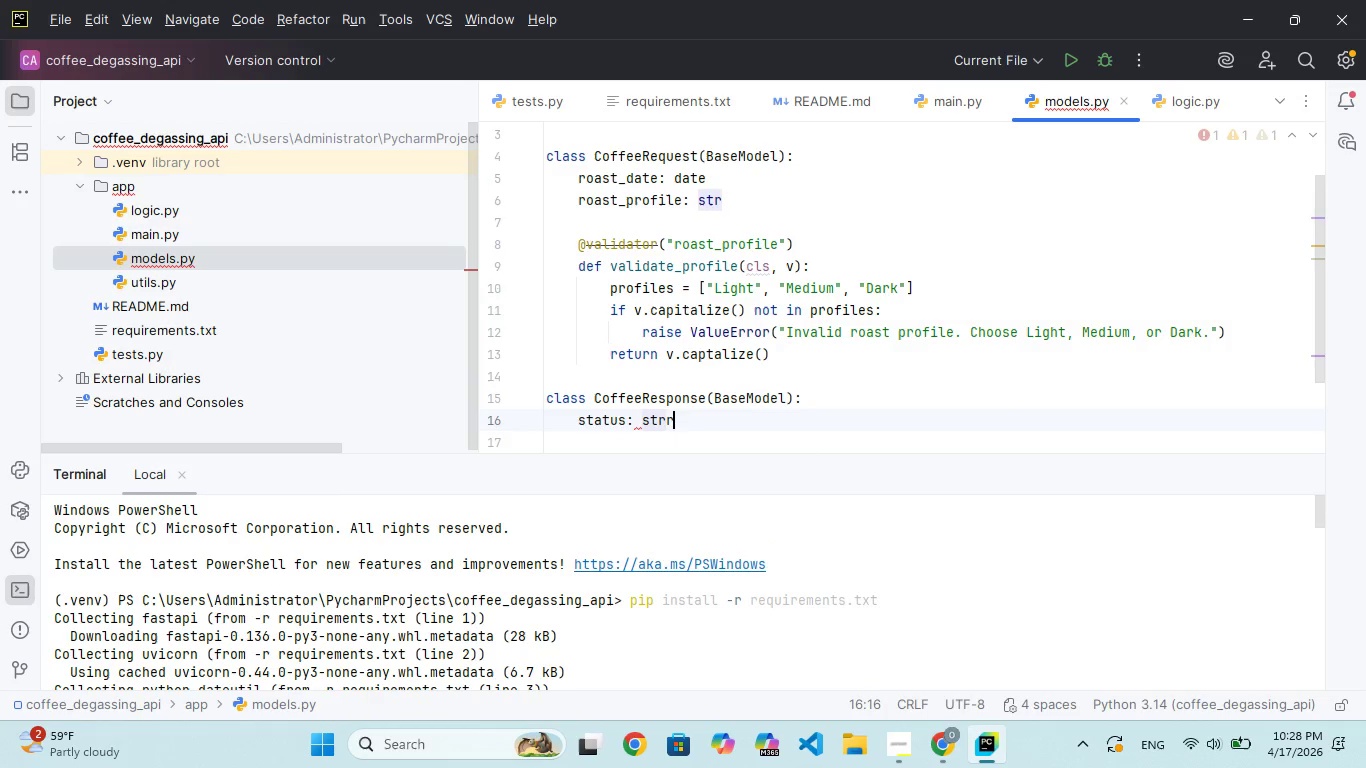 
type(rest_end)
 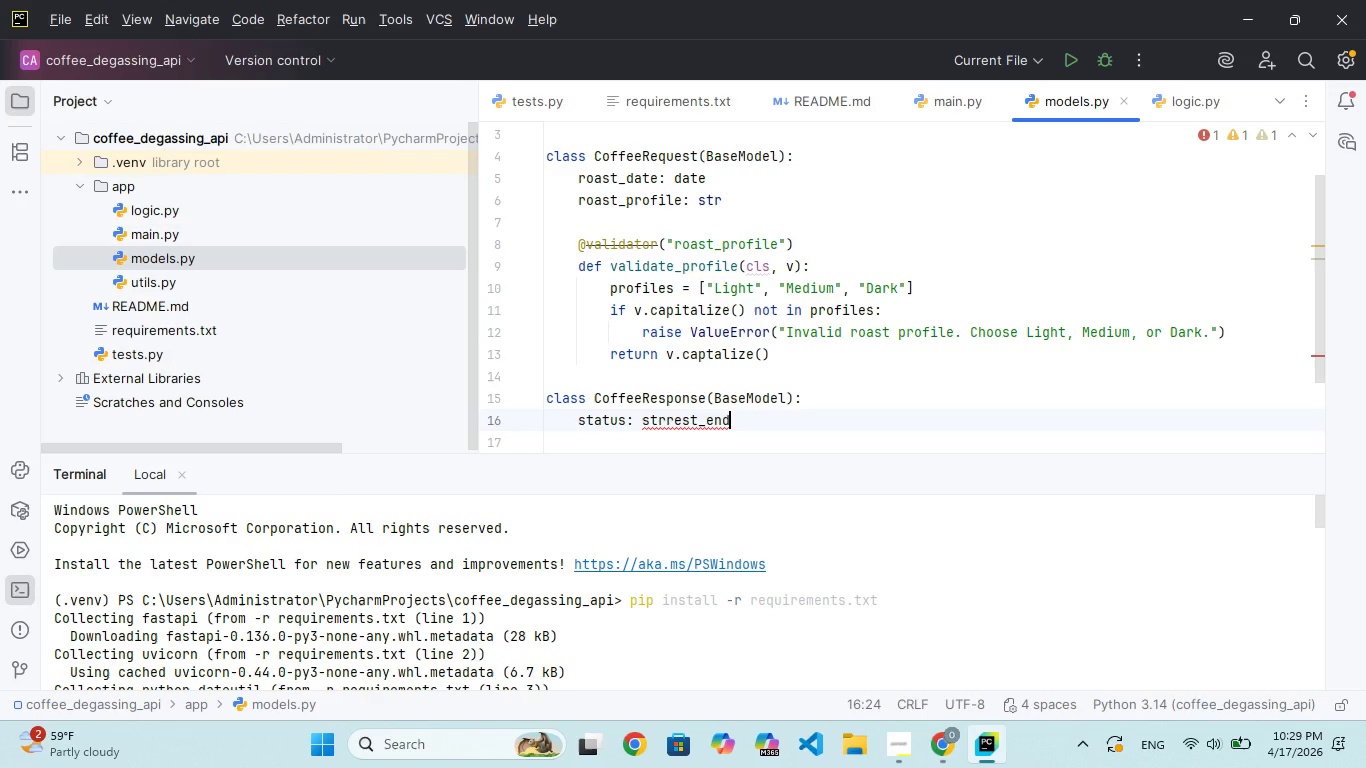 
hold_key(key=ArrowLeft, duration=0.69)
 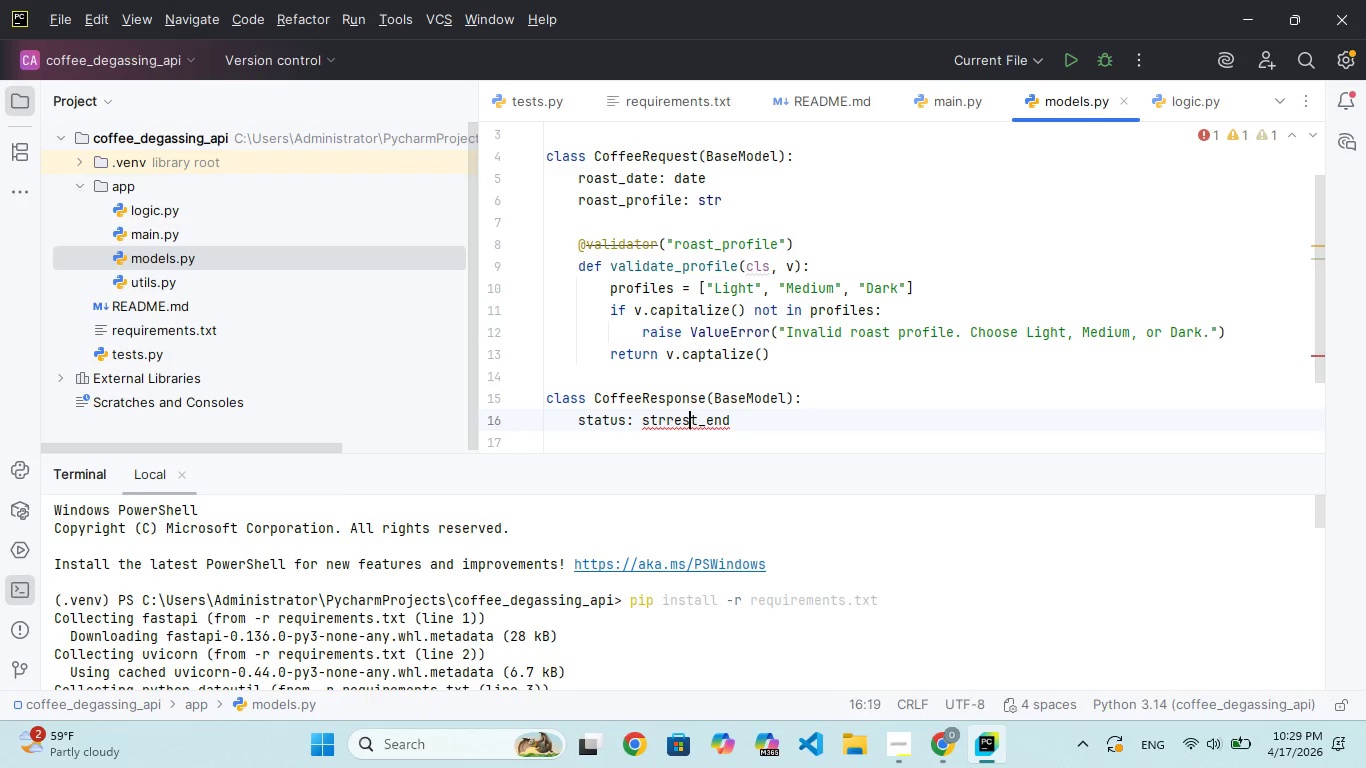 
key(ArrowLeft)
 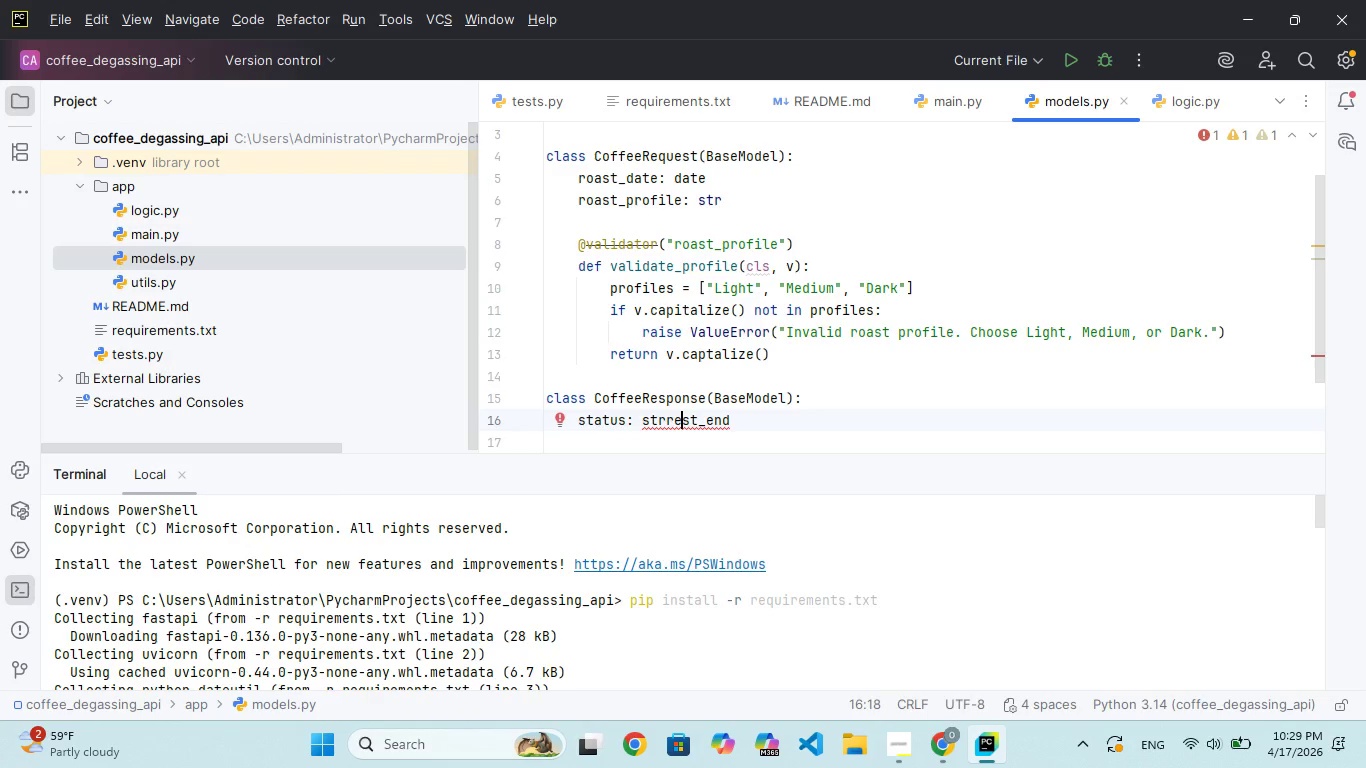 
key(ArrowLeft)
 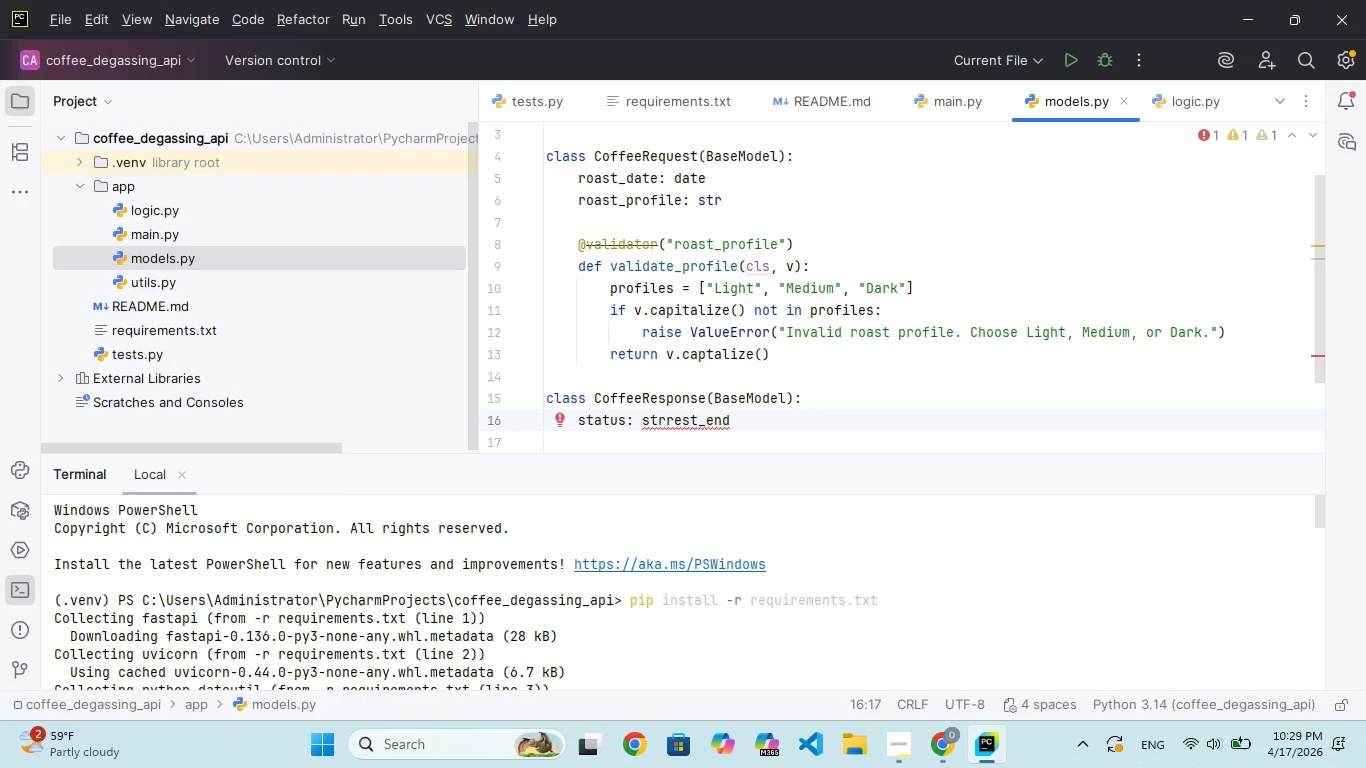 
key(Backspace)
 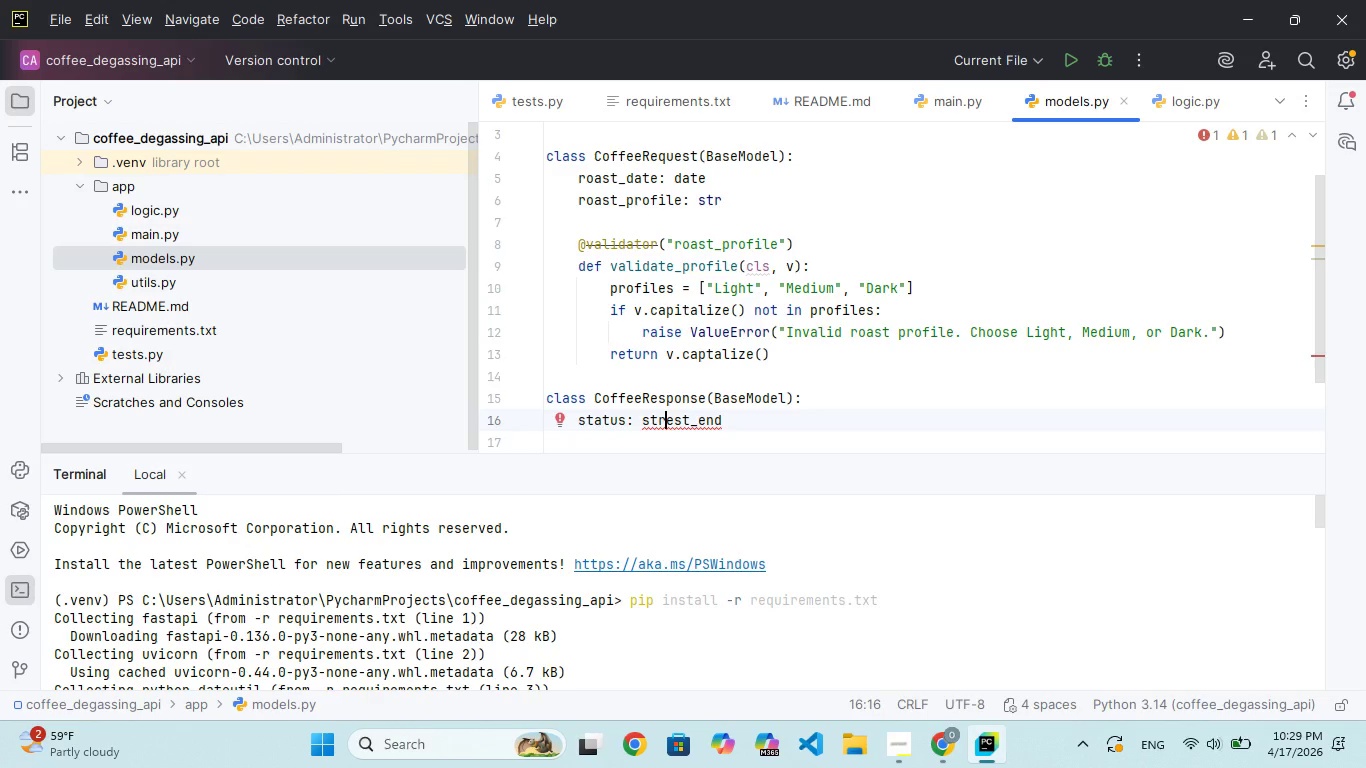 
wait(7.97)
 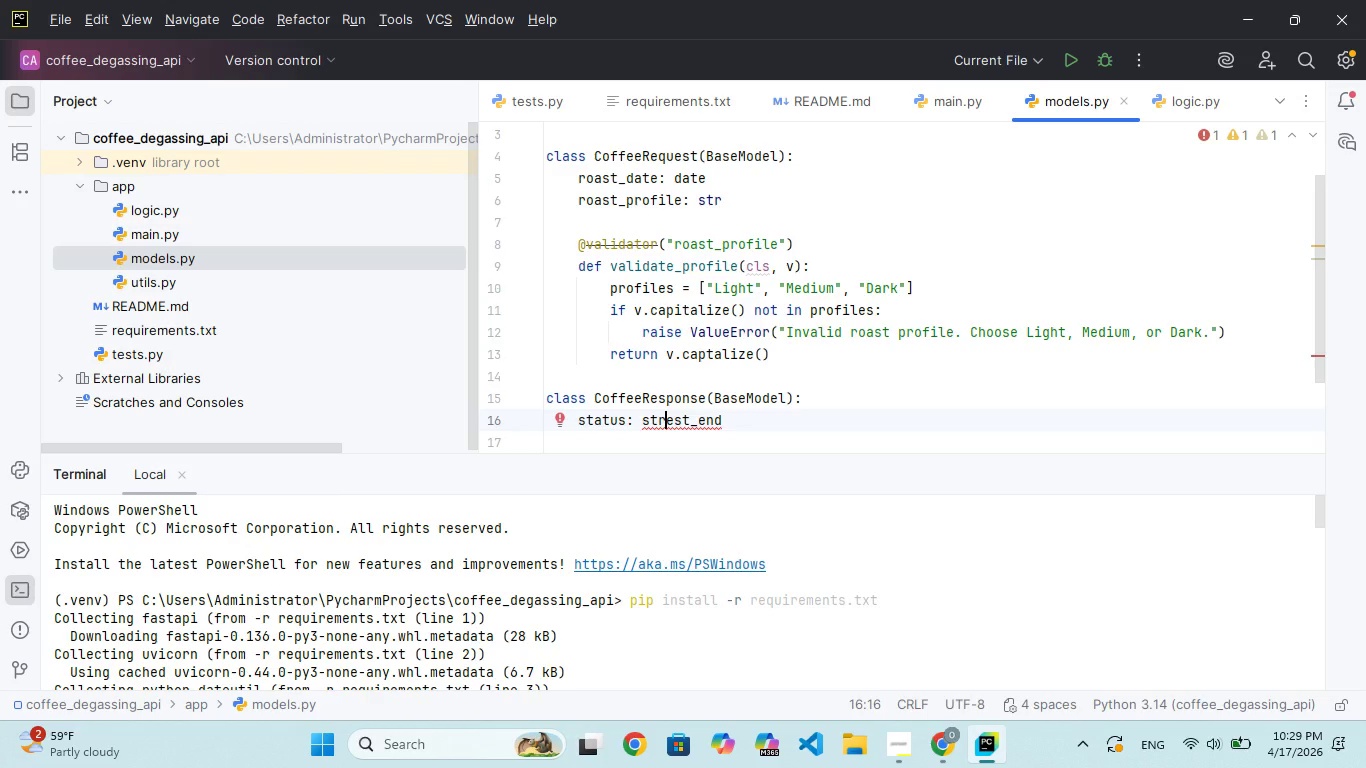 
key(Enter)
 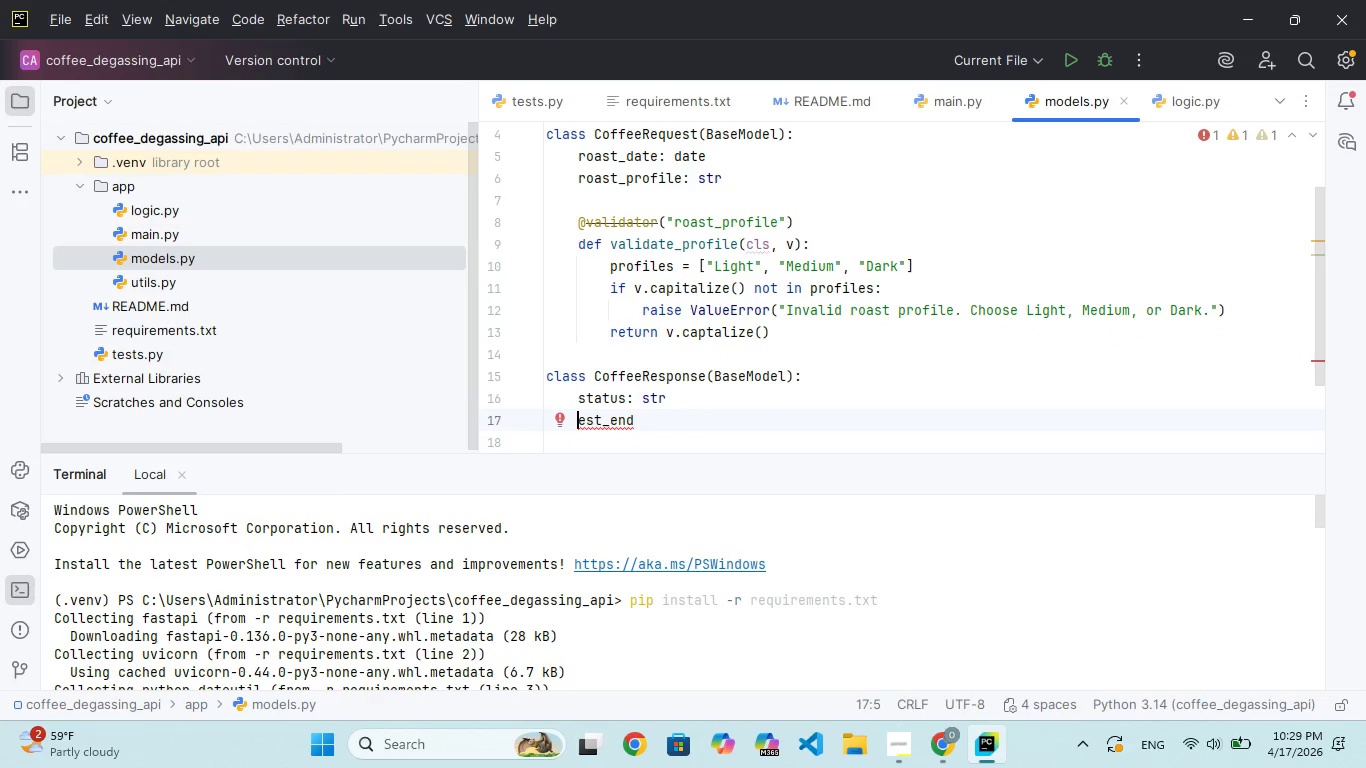 
type(re)
key(Backspace)
 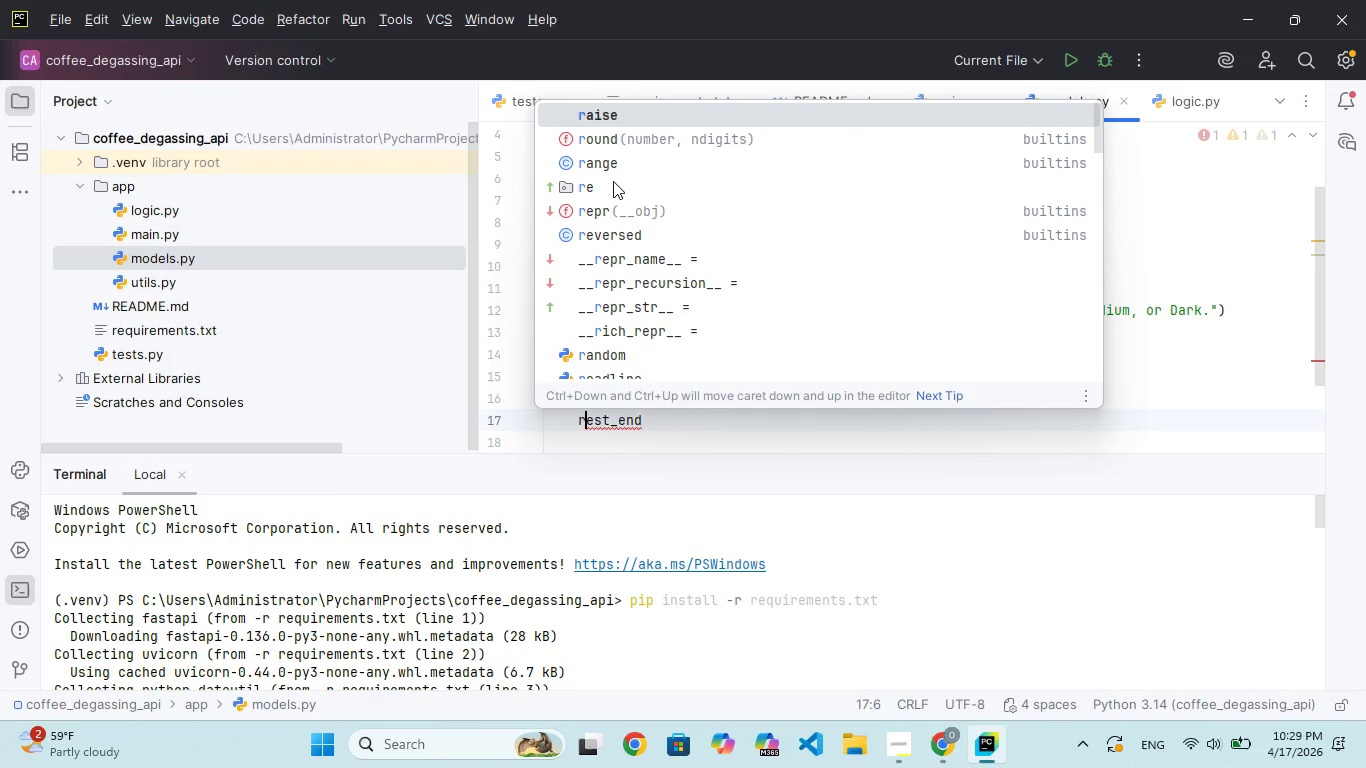 
key(ArrowRight)
 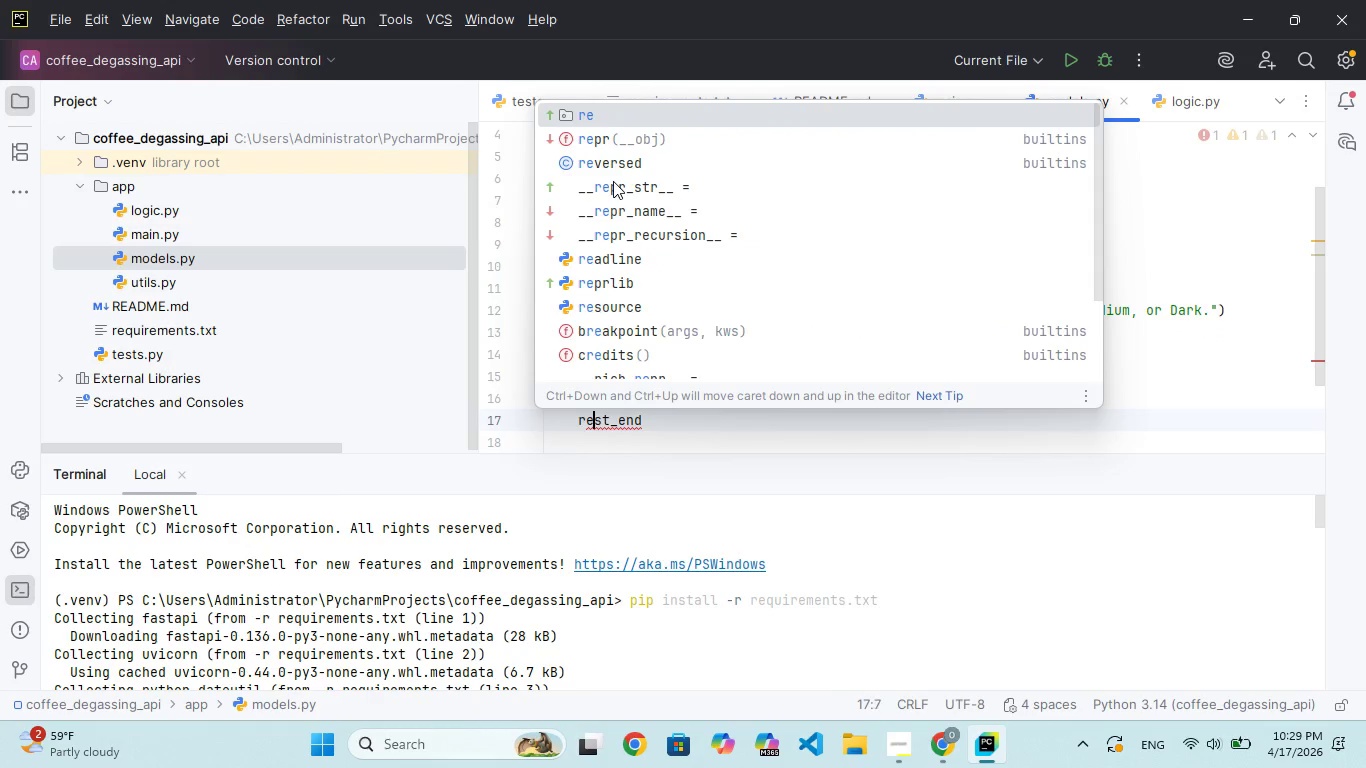 
key(ArrowRight)
 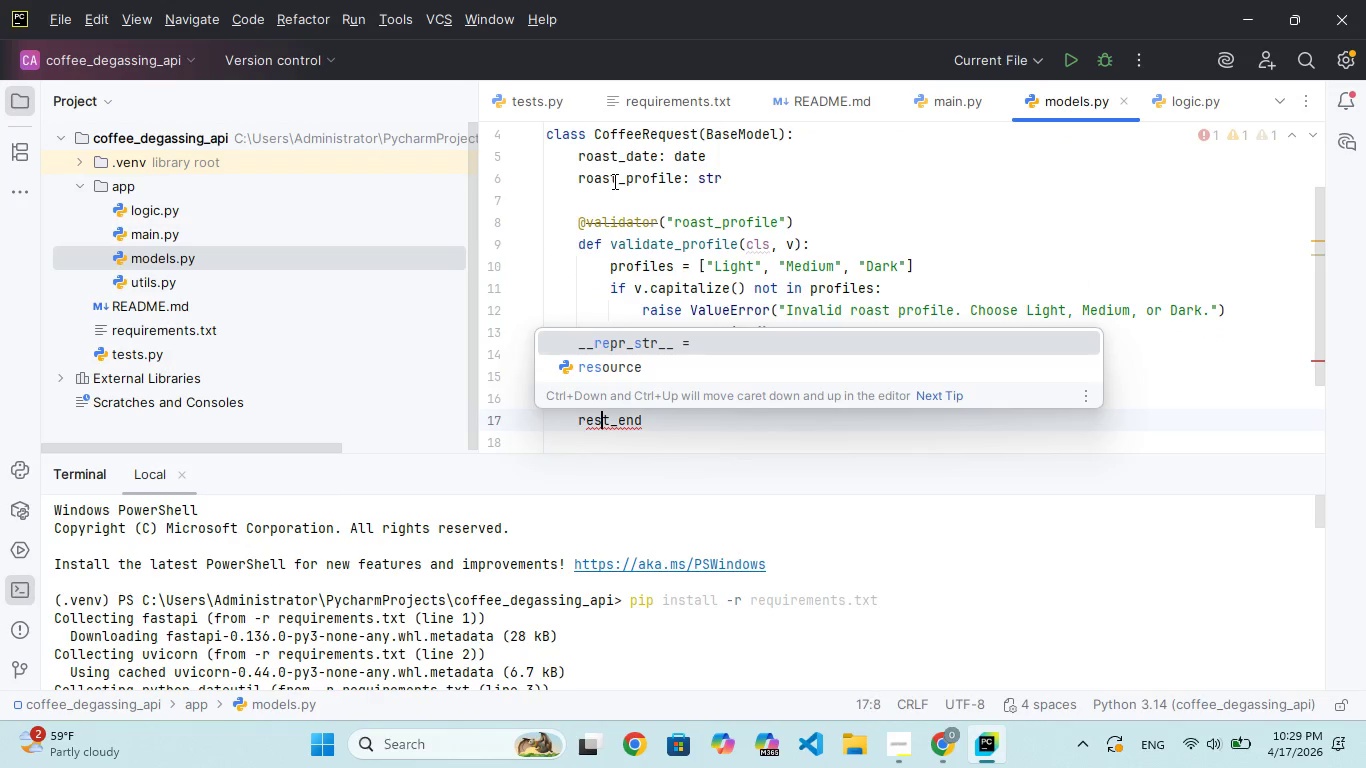 
key(ArrowRight)
 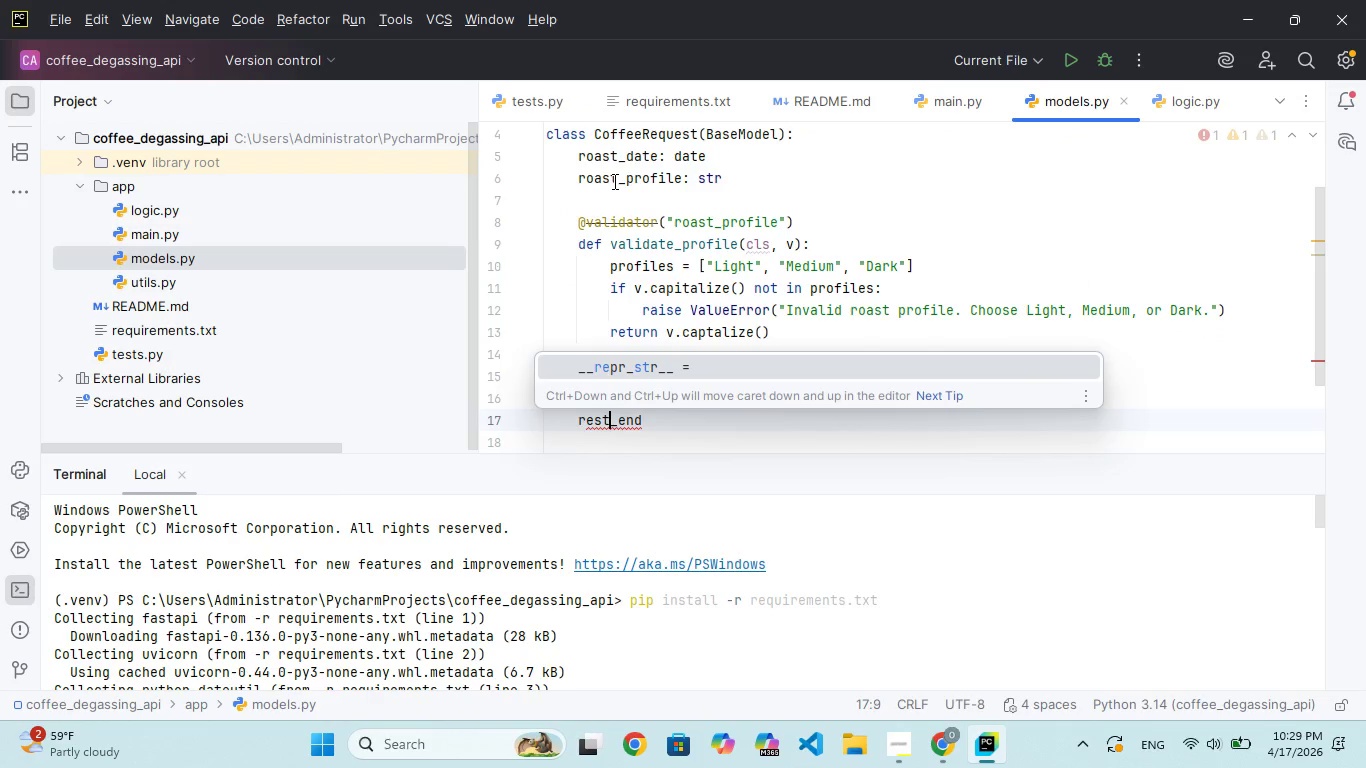 
key(ArrowRight)
 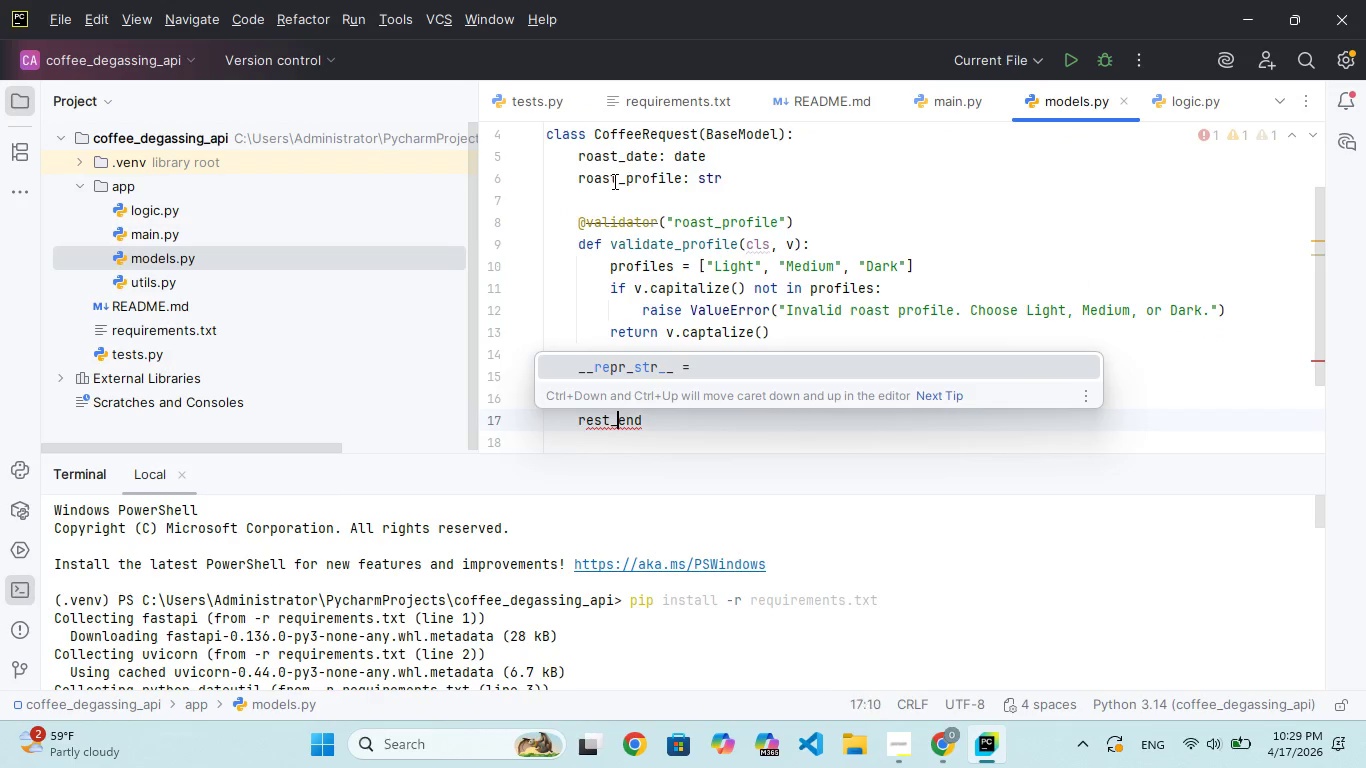 
key(ArrowRight)
 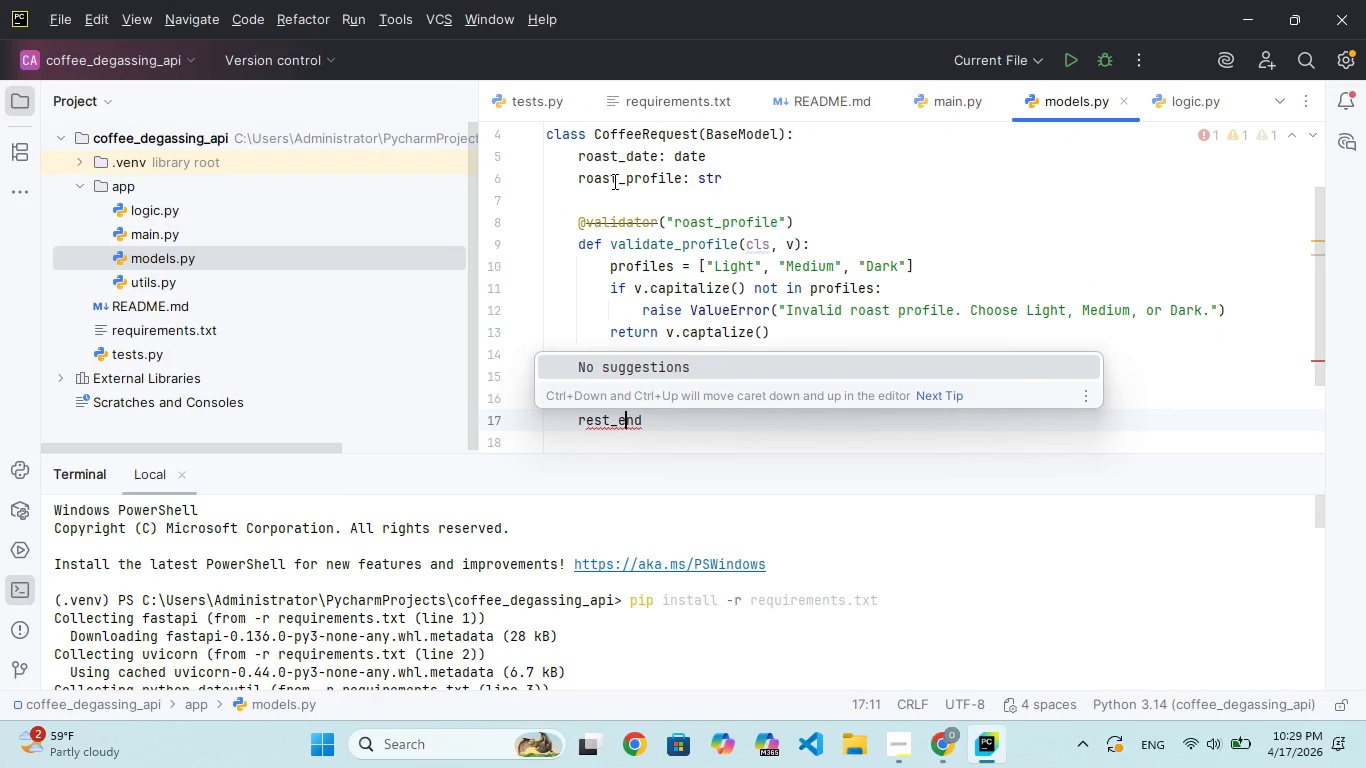 
key(ArrowRight)
 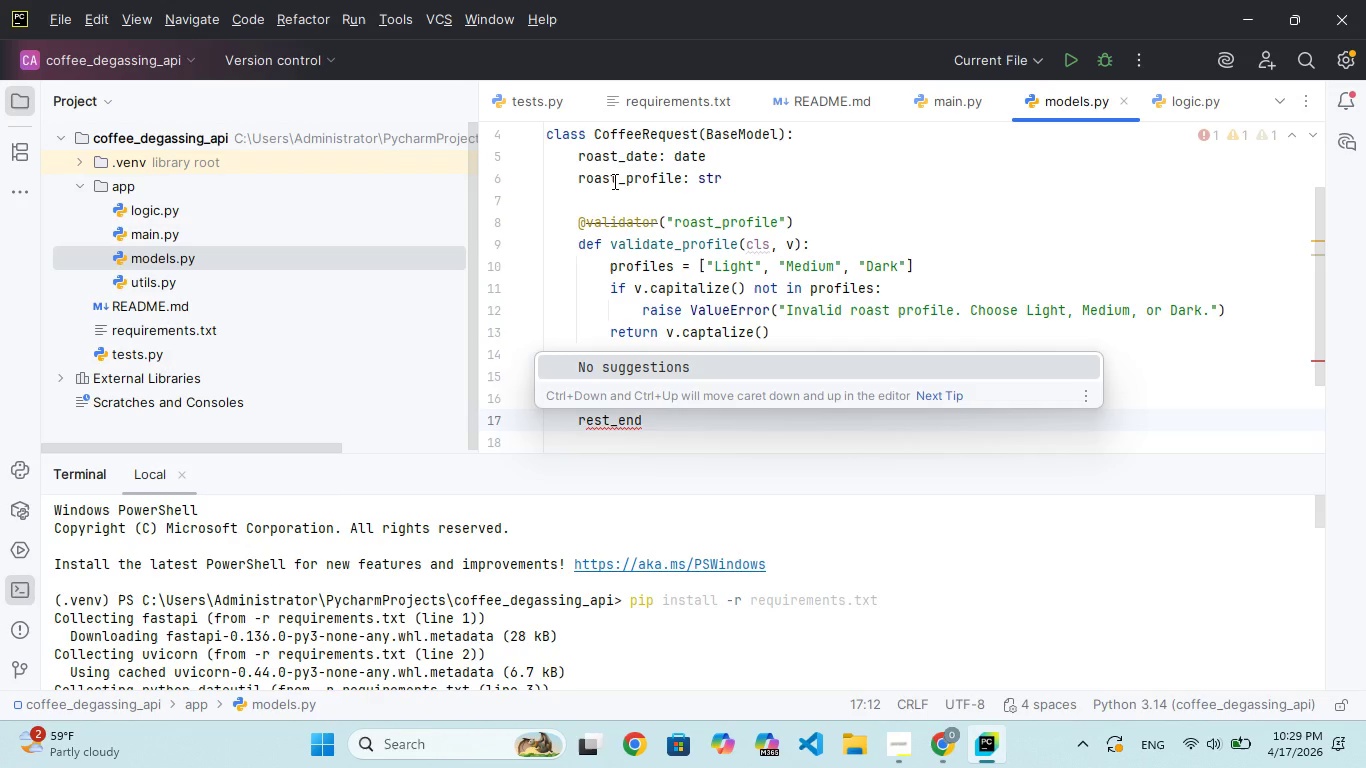 
key(ArrowRight)
 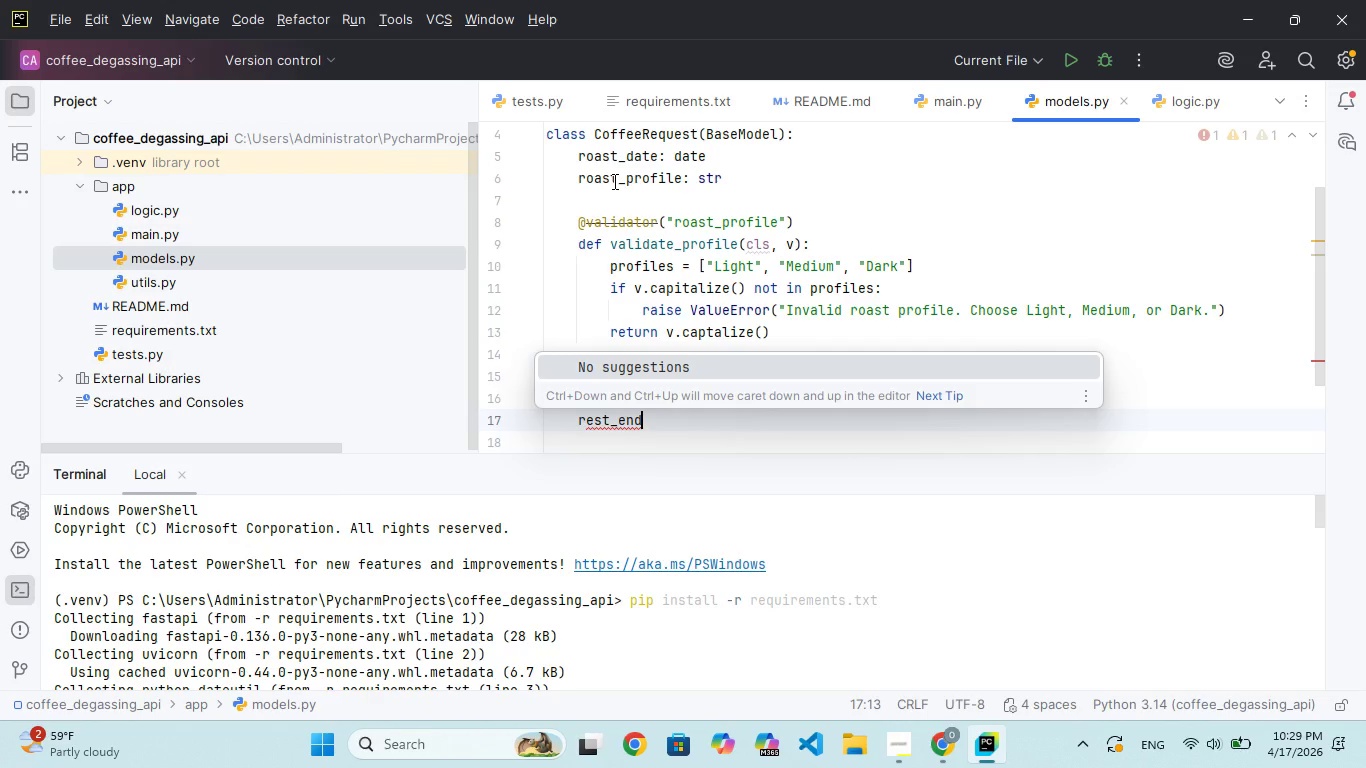 
type(_date: date)
 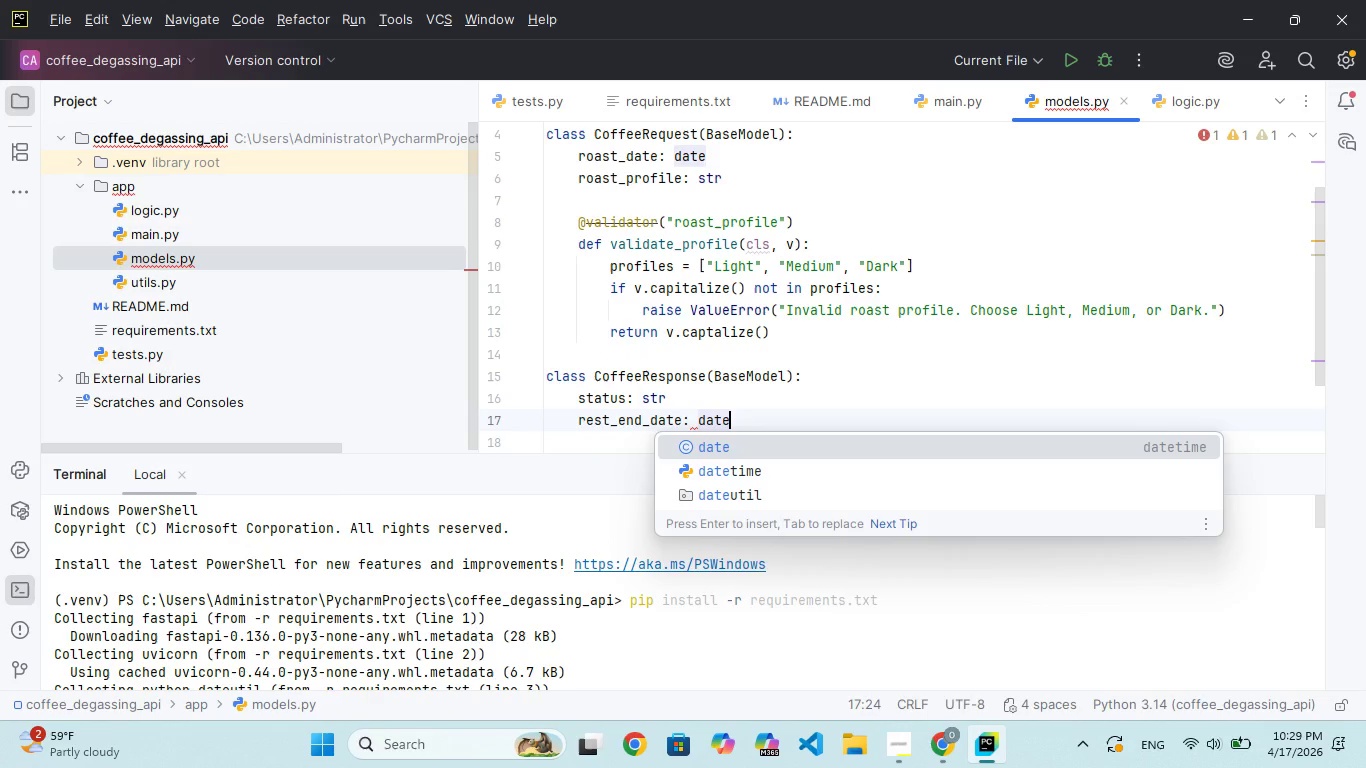 
key(Enter)
 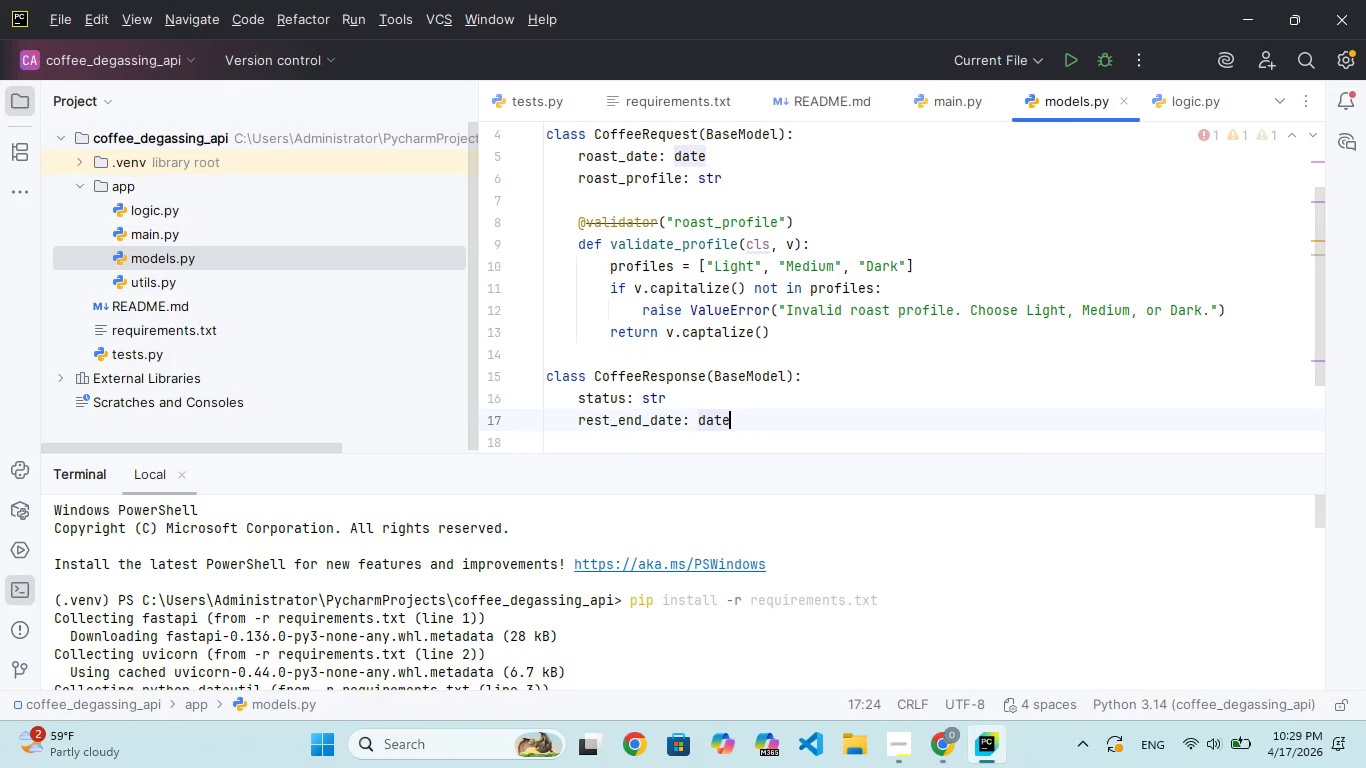 
type(peak)
key(Backspace)
key(Backspace)
key(Backspace)
key(Backspace)
 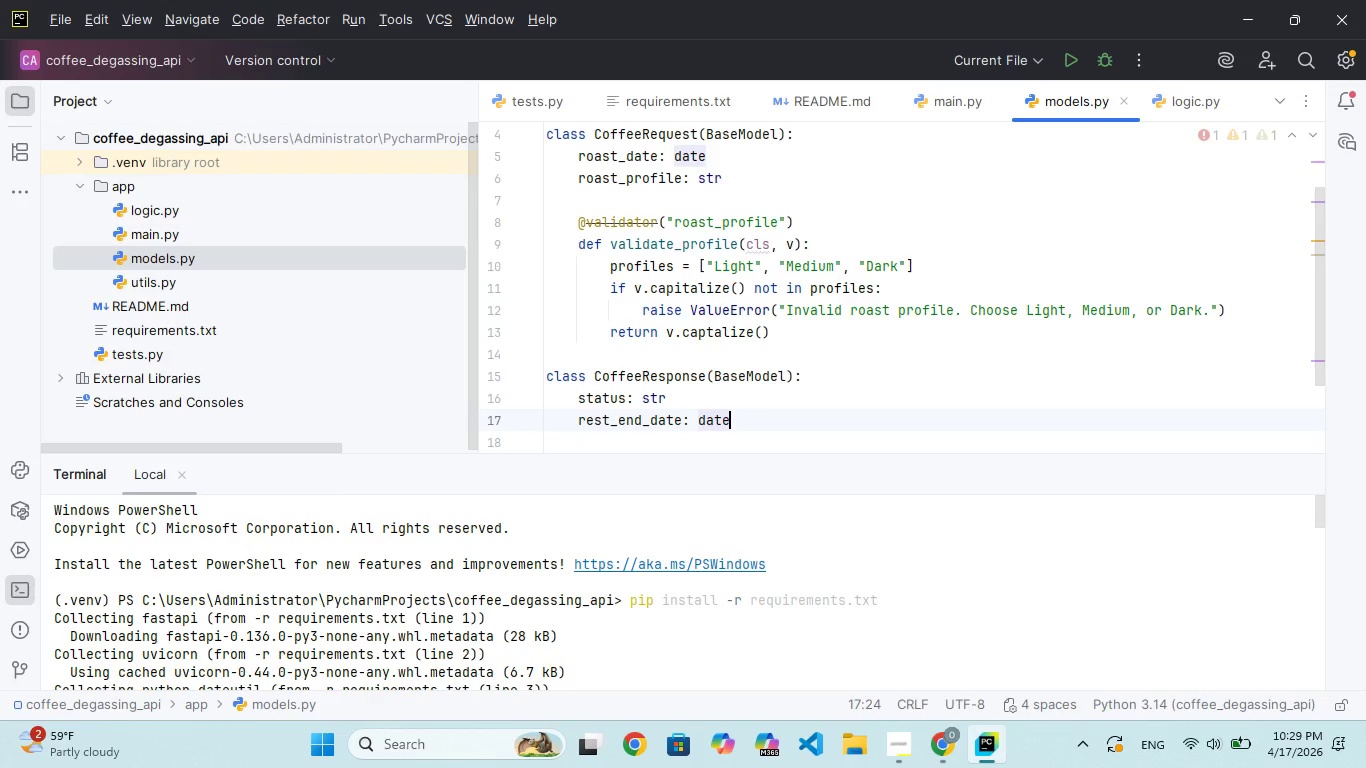 
key(Enter)
 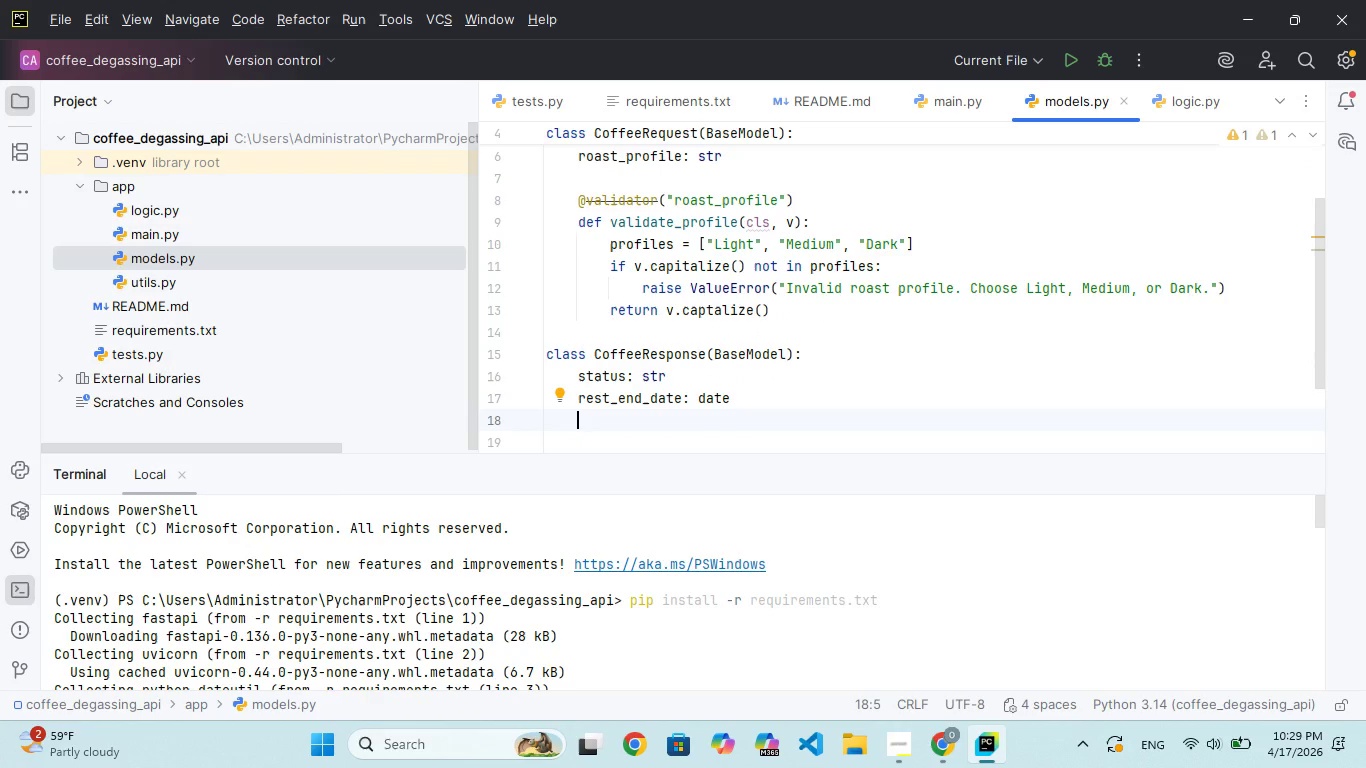 
type(pek_d_date)
 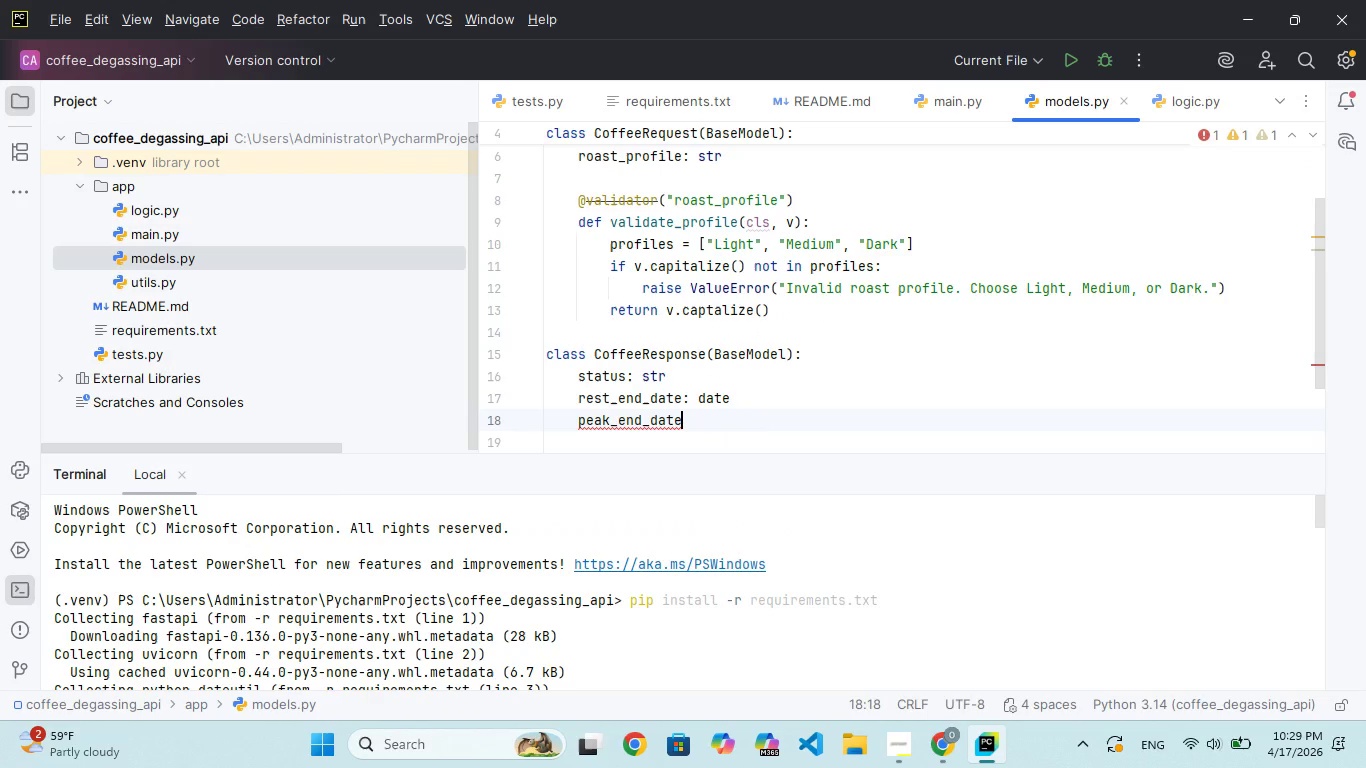 
hold_key(key=N, duration=0.31)
 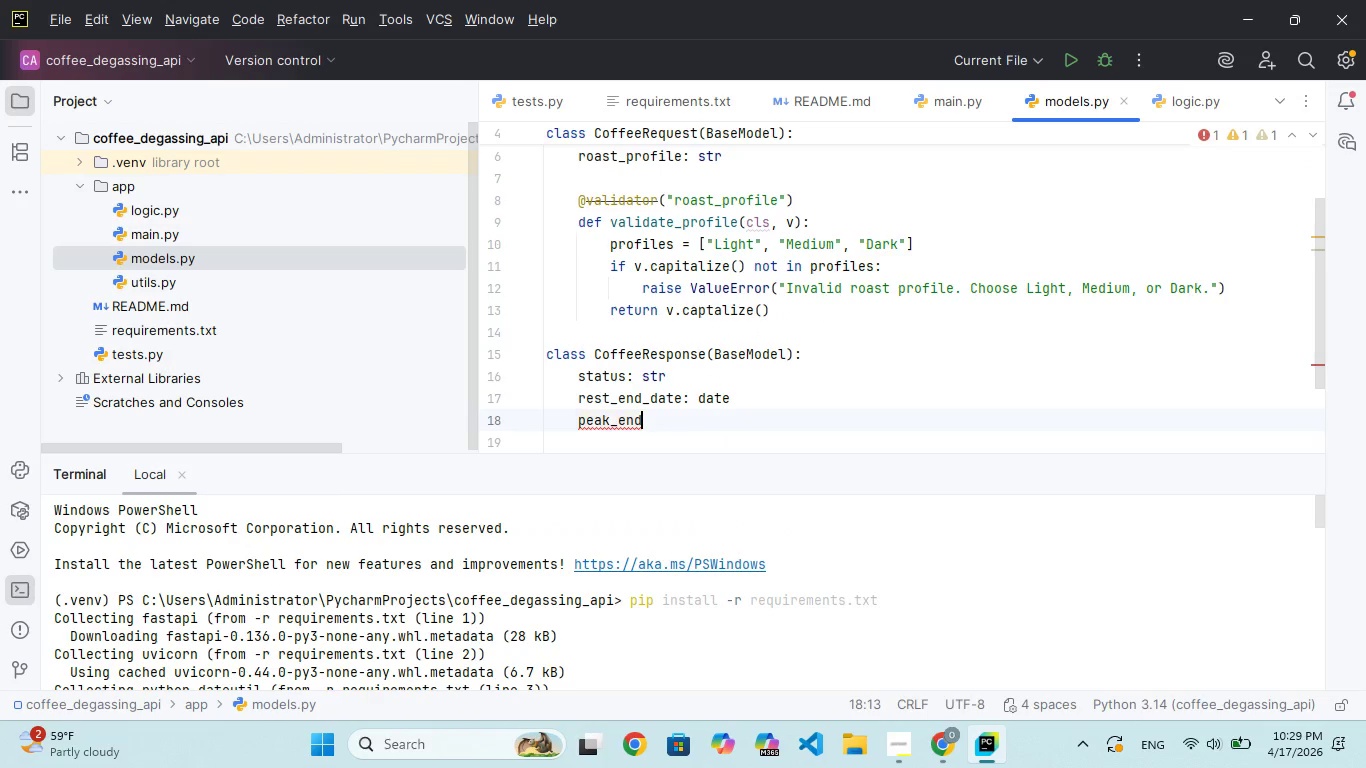 
wait(6.14)
 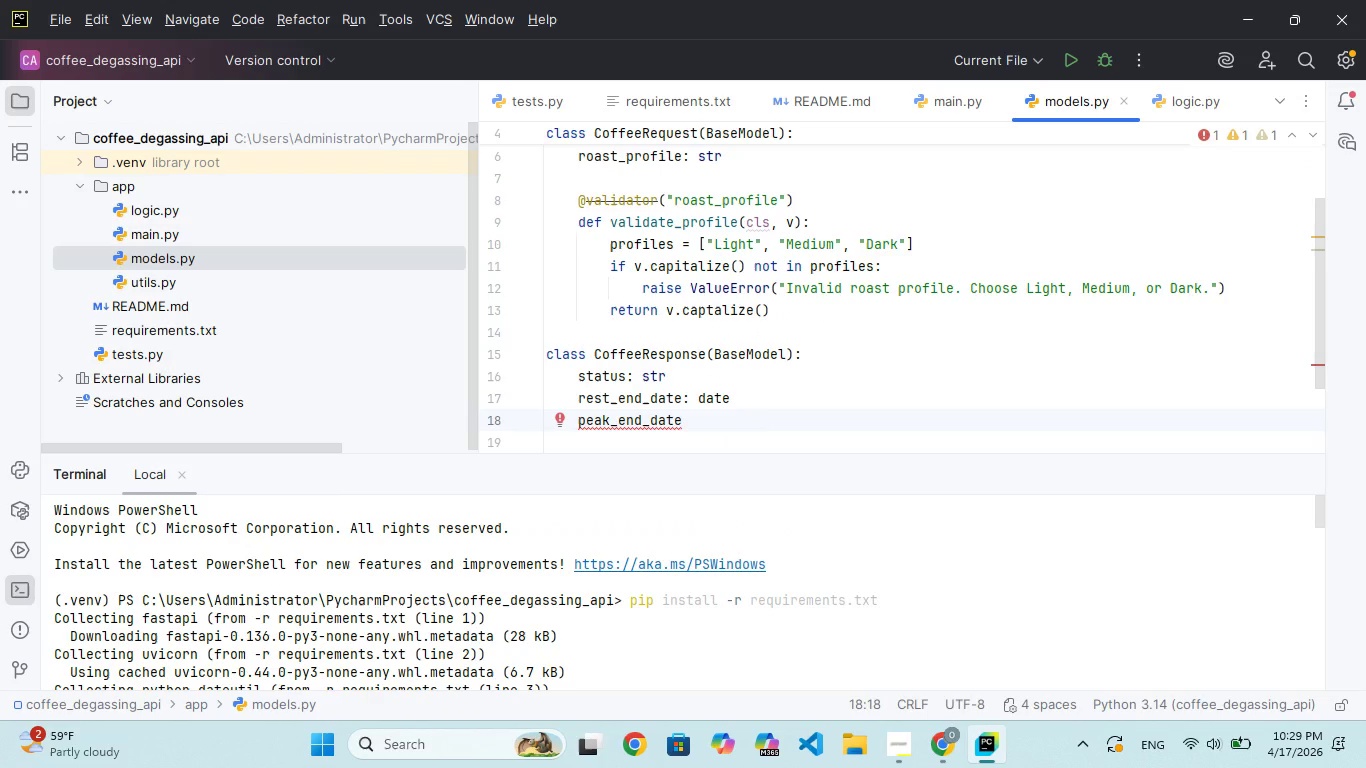 
type(: dte)
 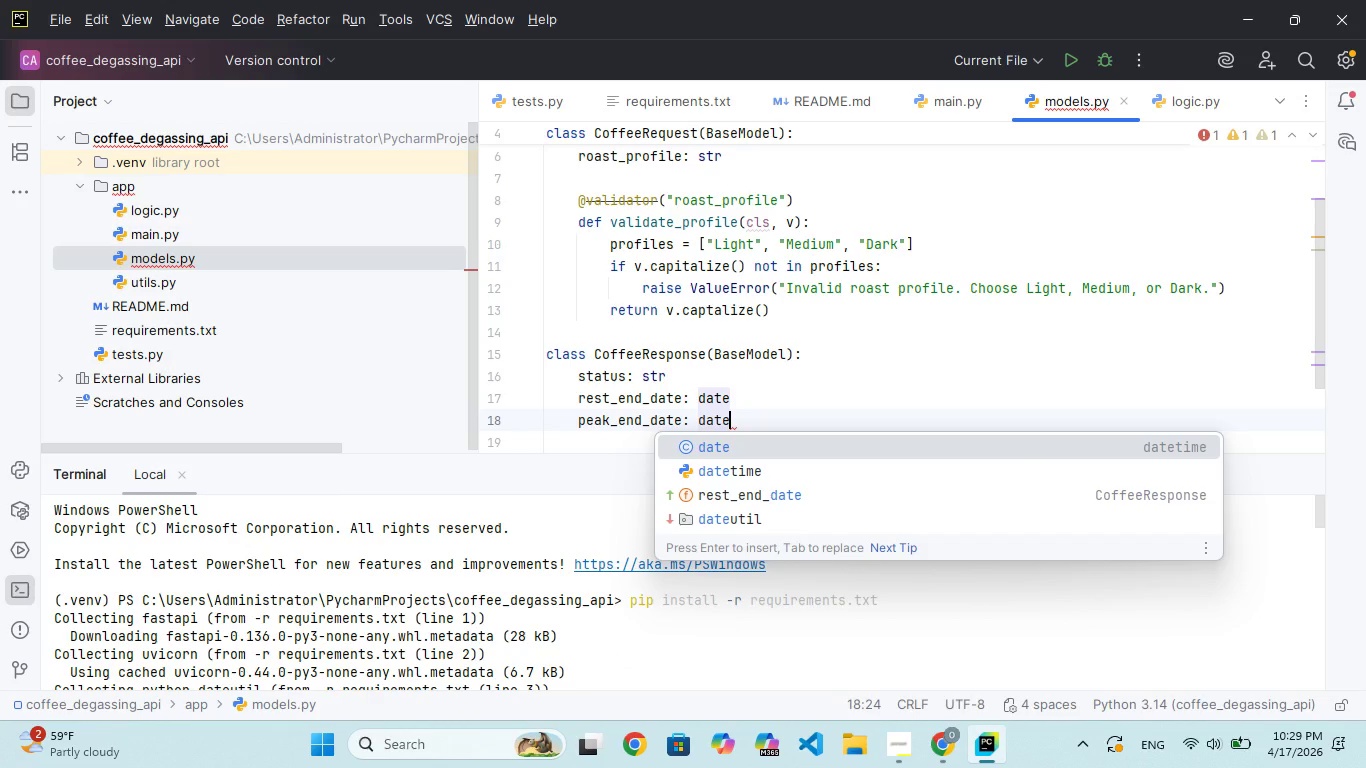 
hold_key(key=A, duration=0.36)
 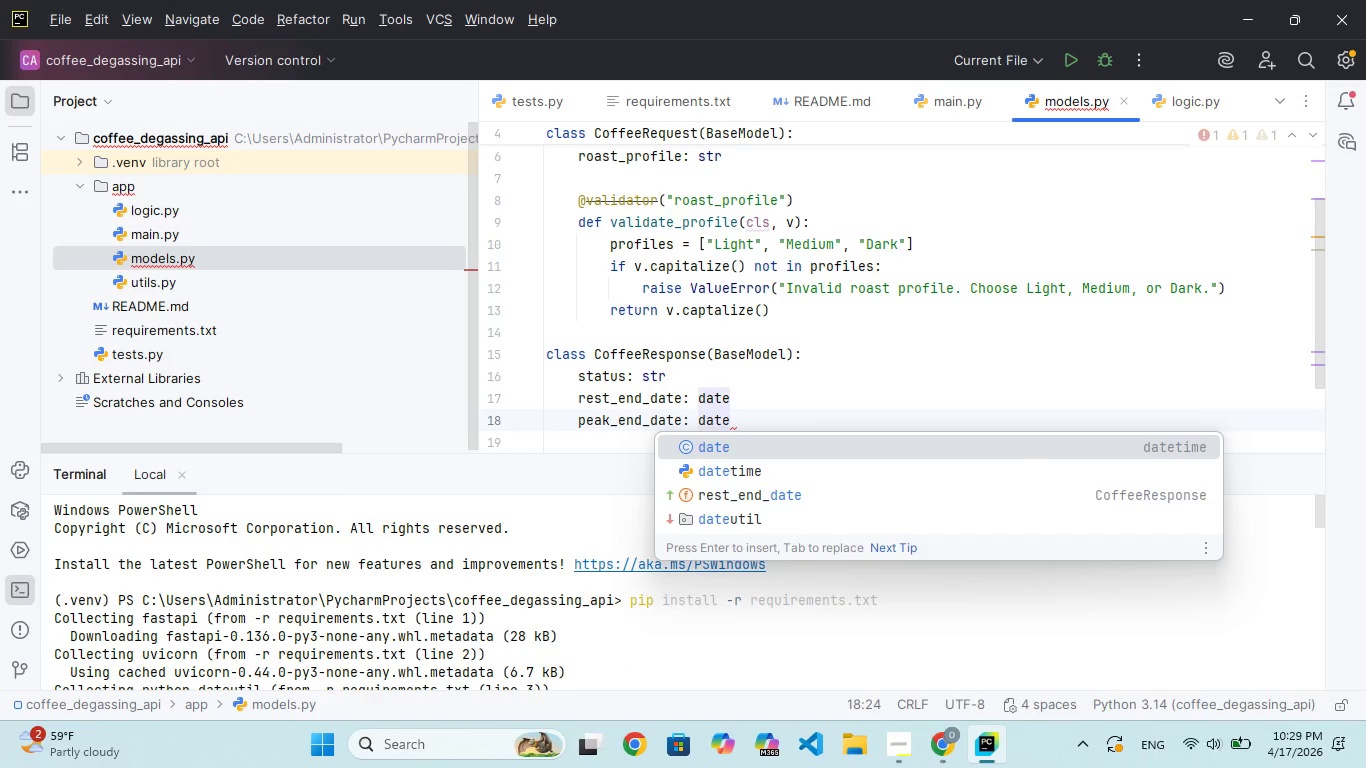 
key(Enter)
 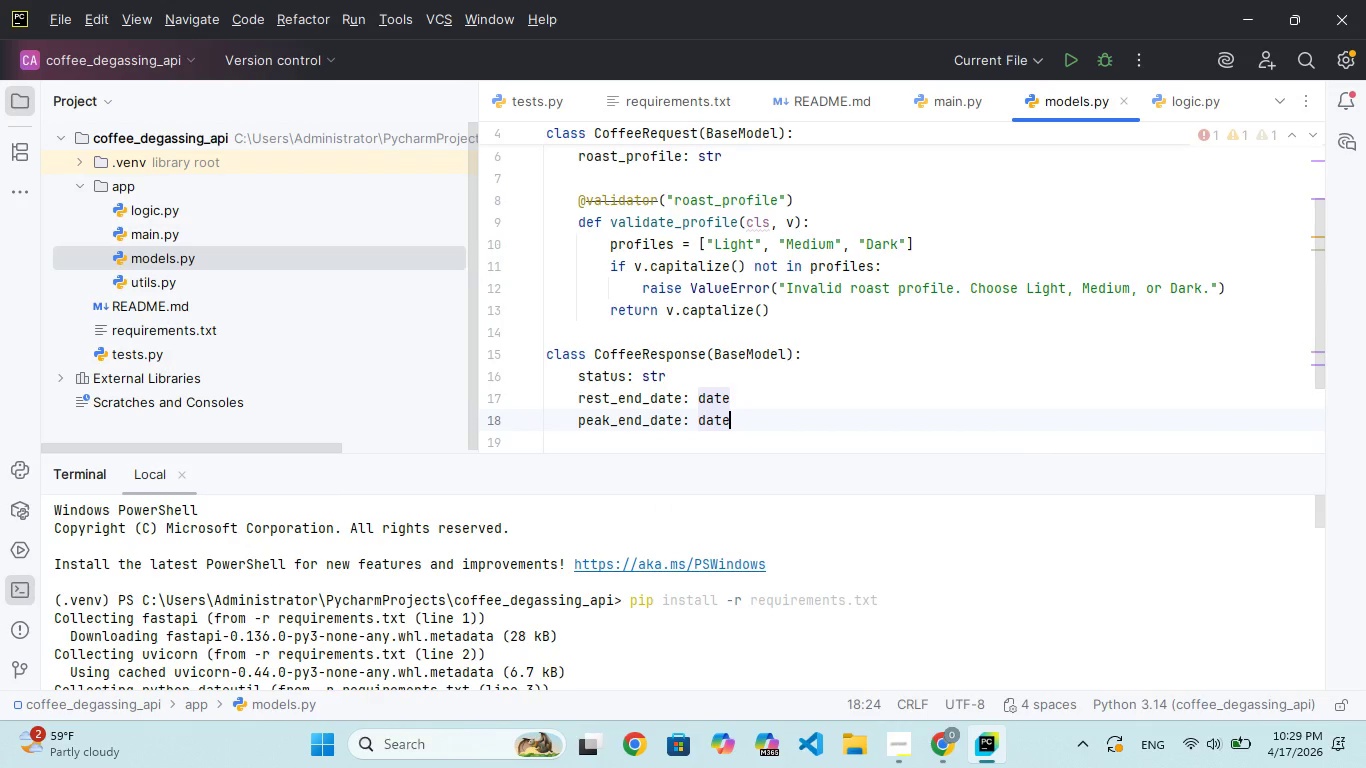 
key(Enter)
 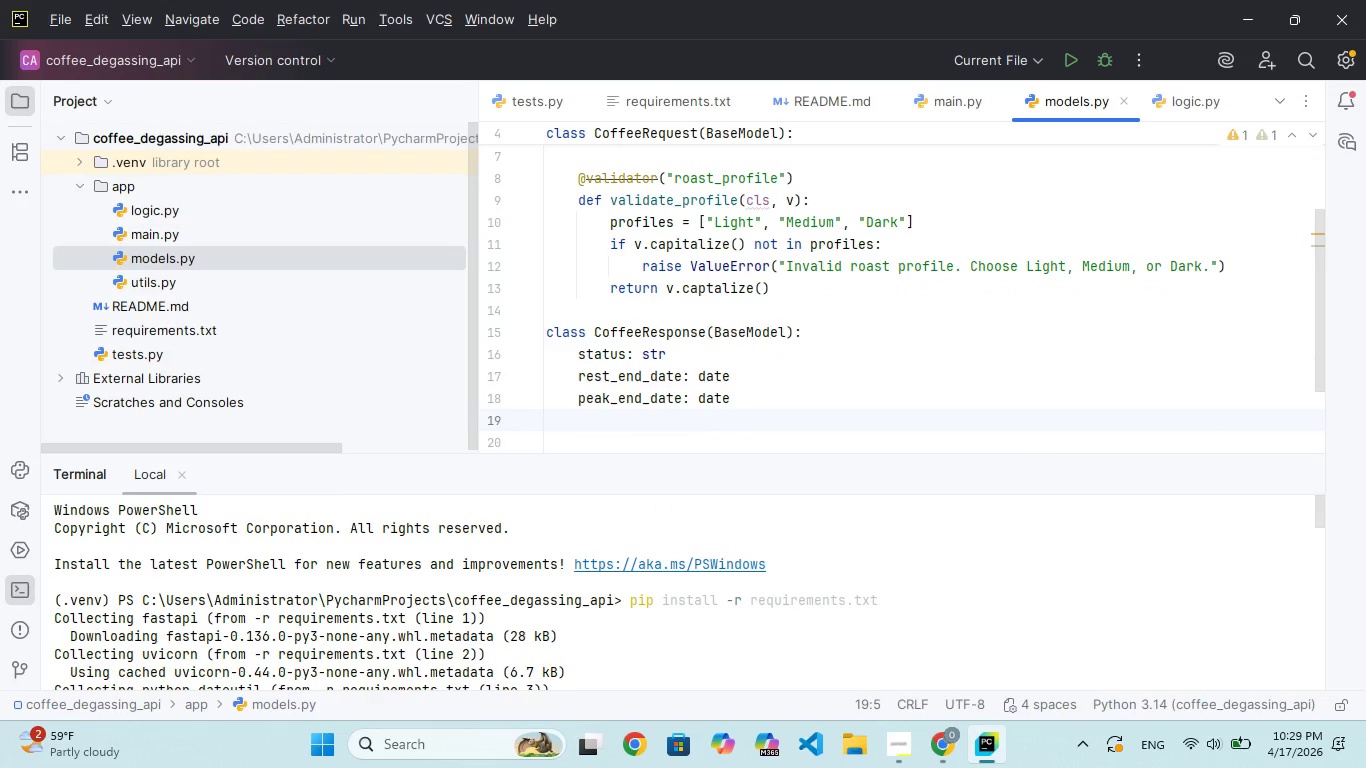 
key(Enter)
 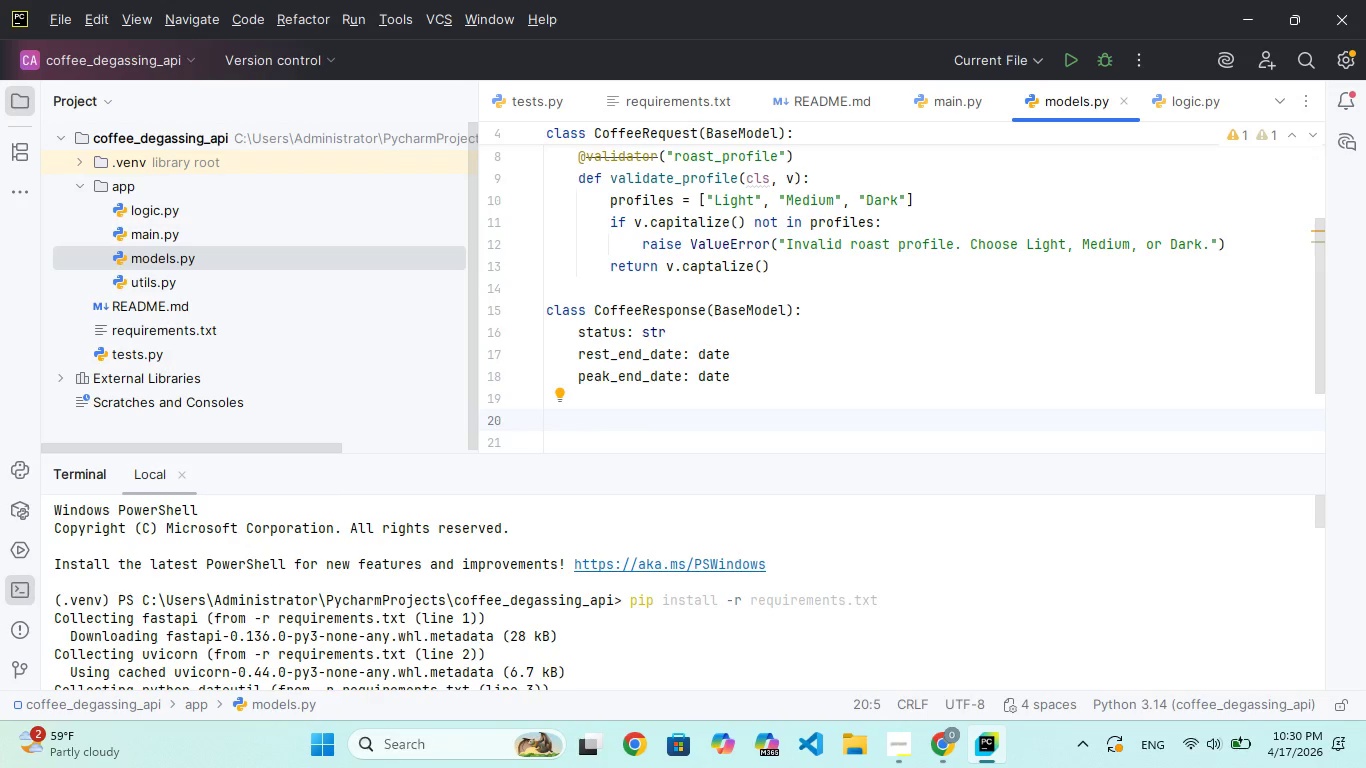 
wait(20.69)
 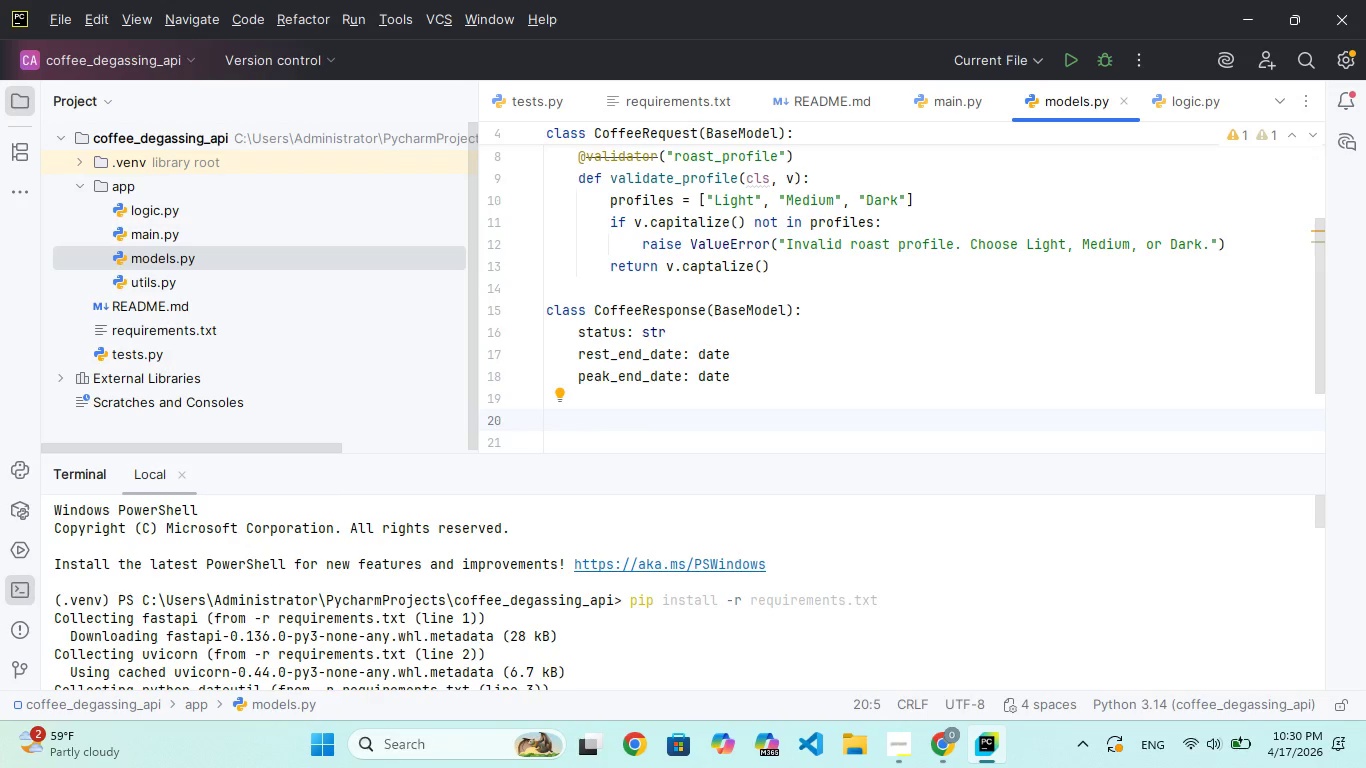 
scroll: coordinate [875, 212], scroll_direction: up, amount: 145.0
 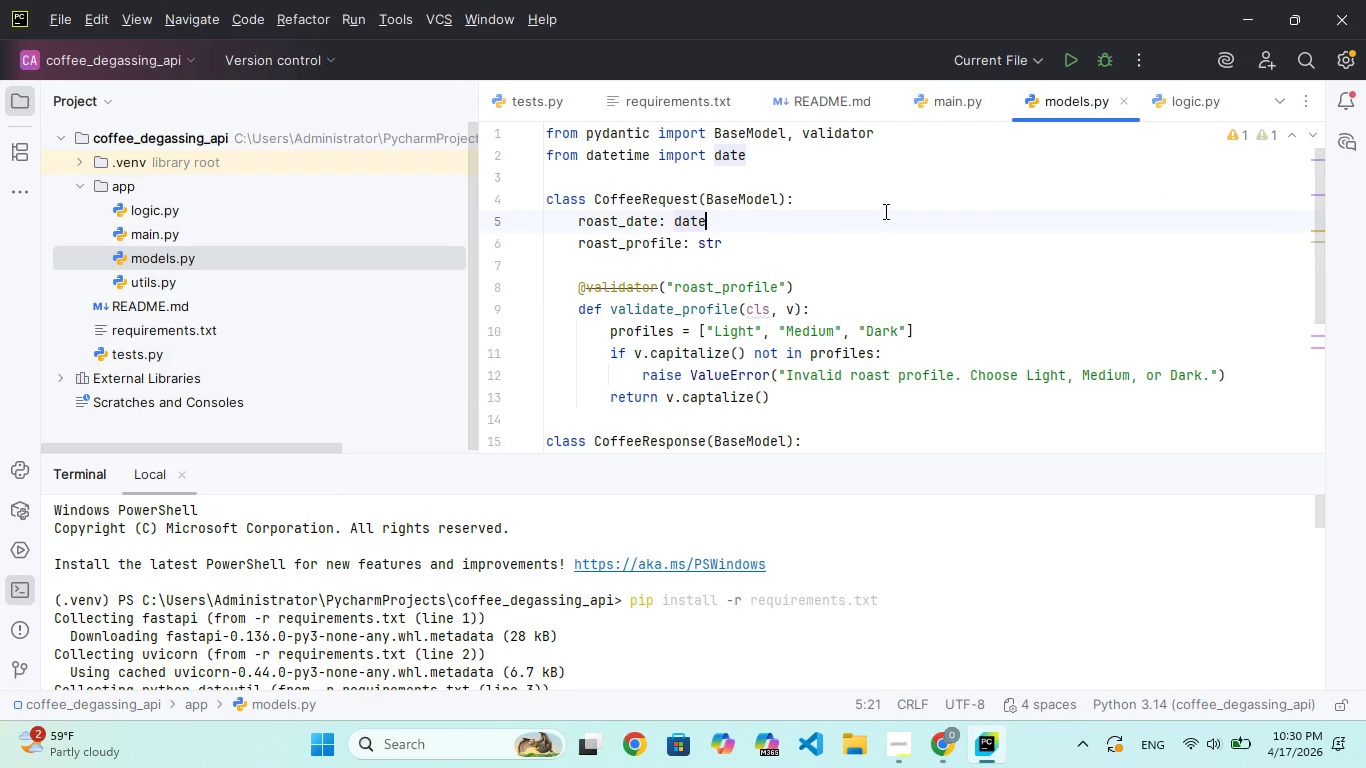 
left_click([883, 211])
 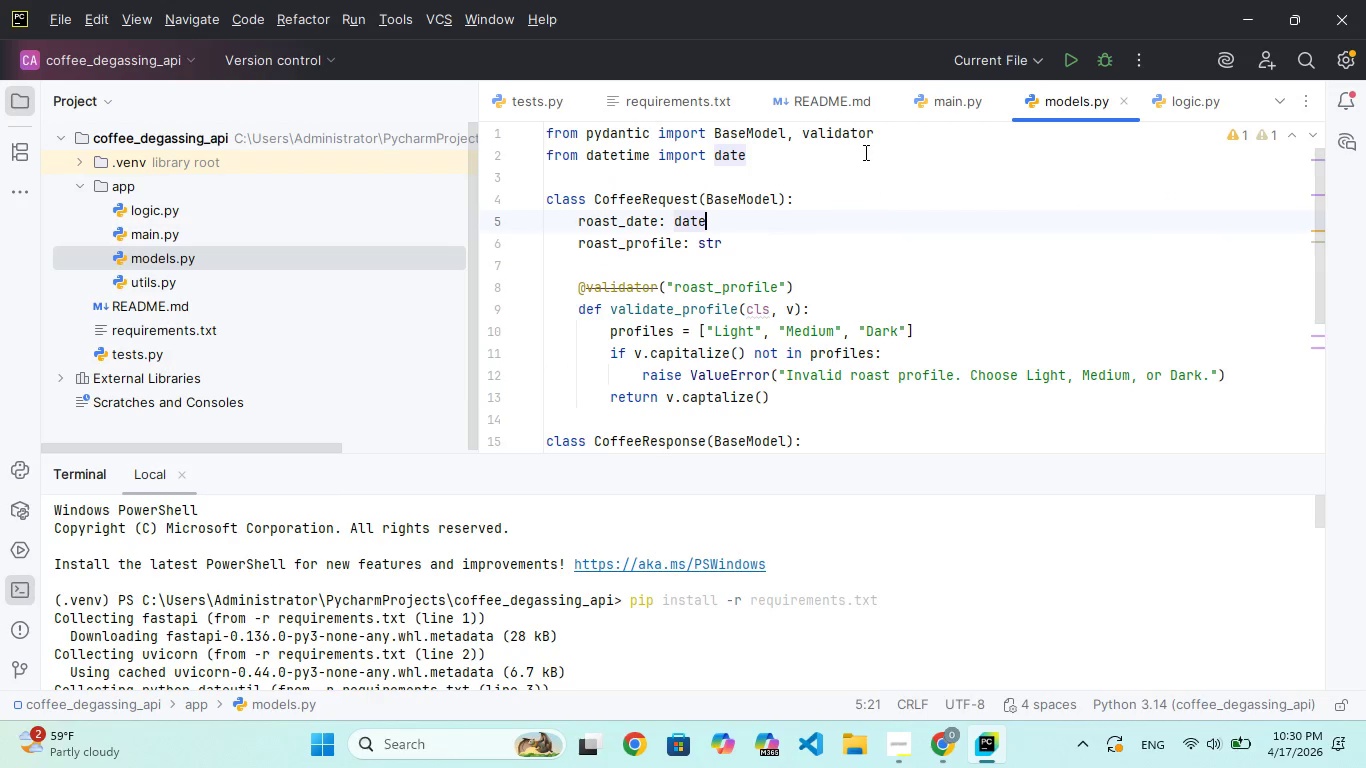 
double_click([864, 152])
 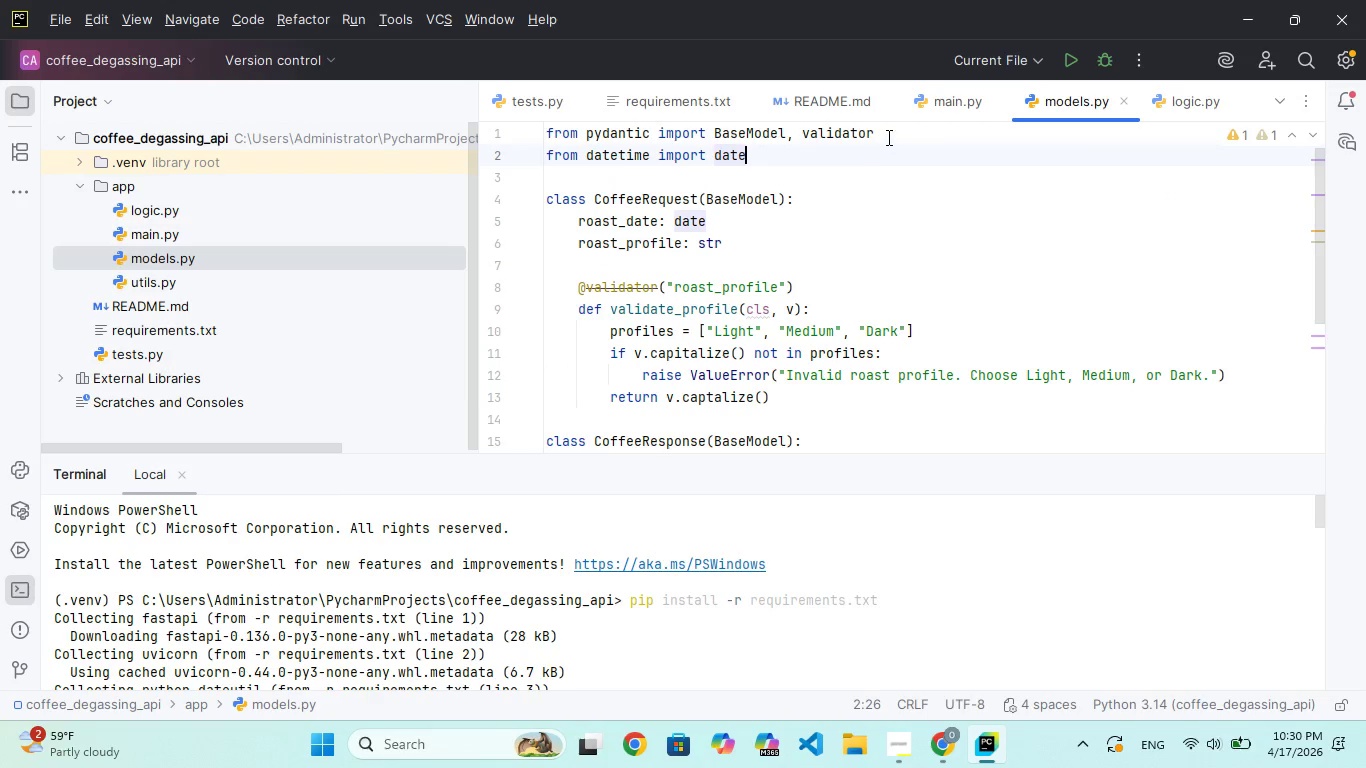 
left_click([887, 136])
 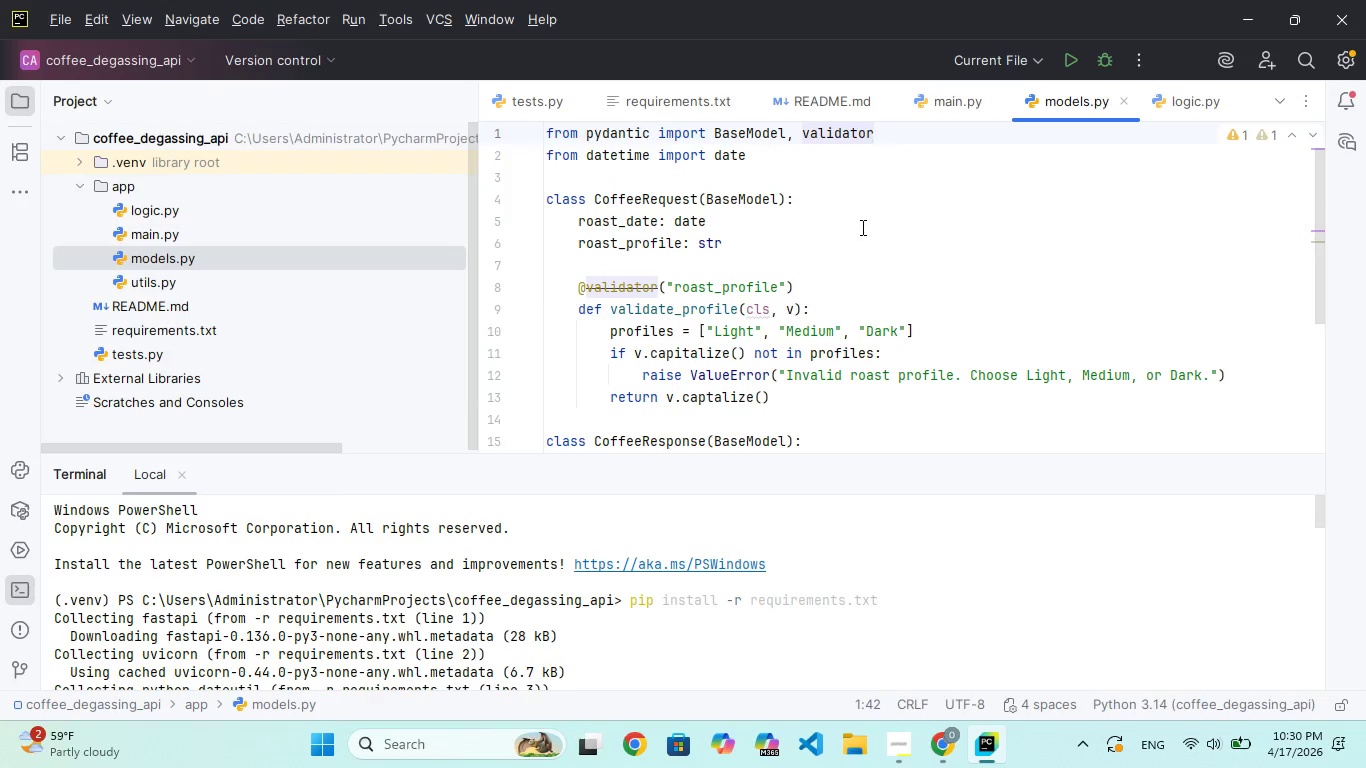 
scroll: coordinate [877, 224], scroll_direction: down, amount: 28.0
 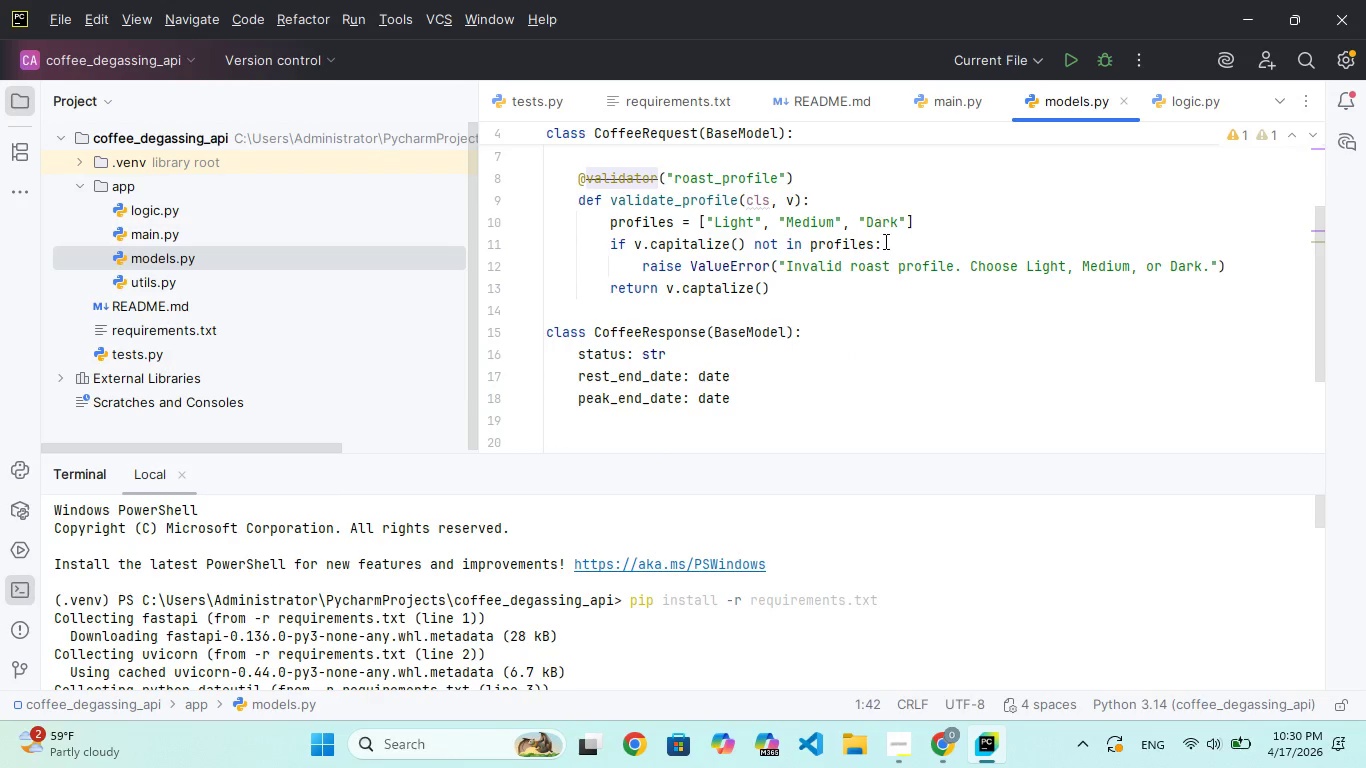 
scroll: coordinate [884, 236], scroll_direction: up, amount: 40.0
 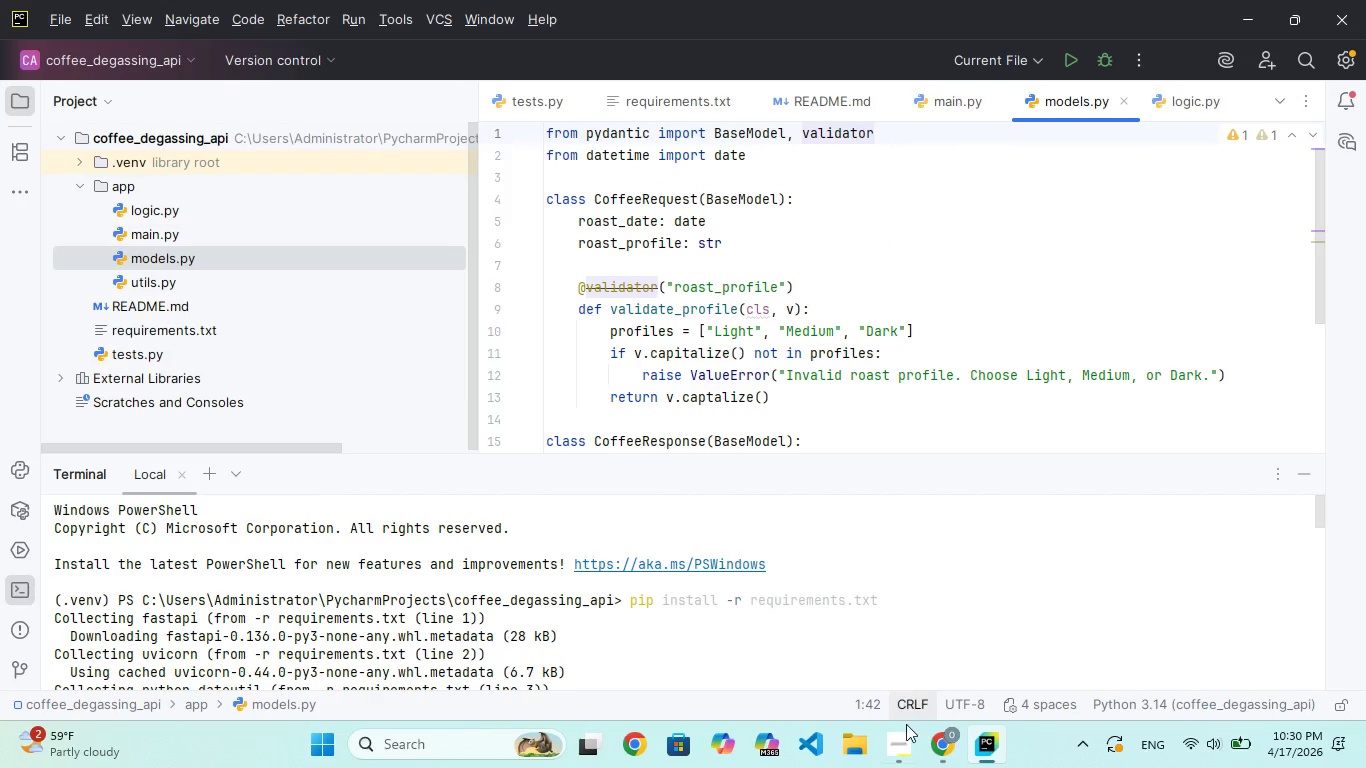 
left_click([905, 740])